 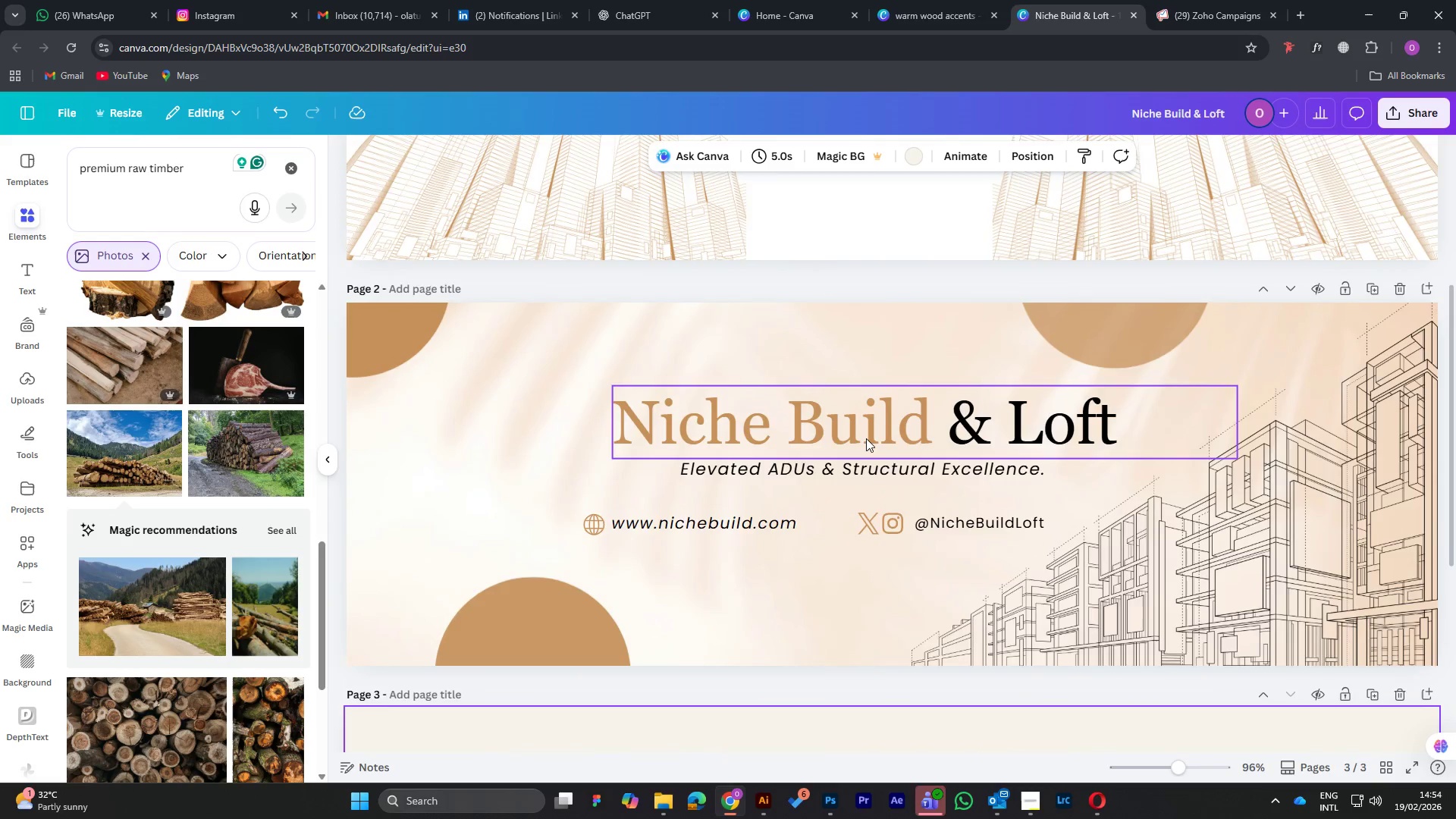 
scroll: coordinate [866, 438], scroll_direction: up, amount: 4.0
 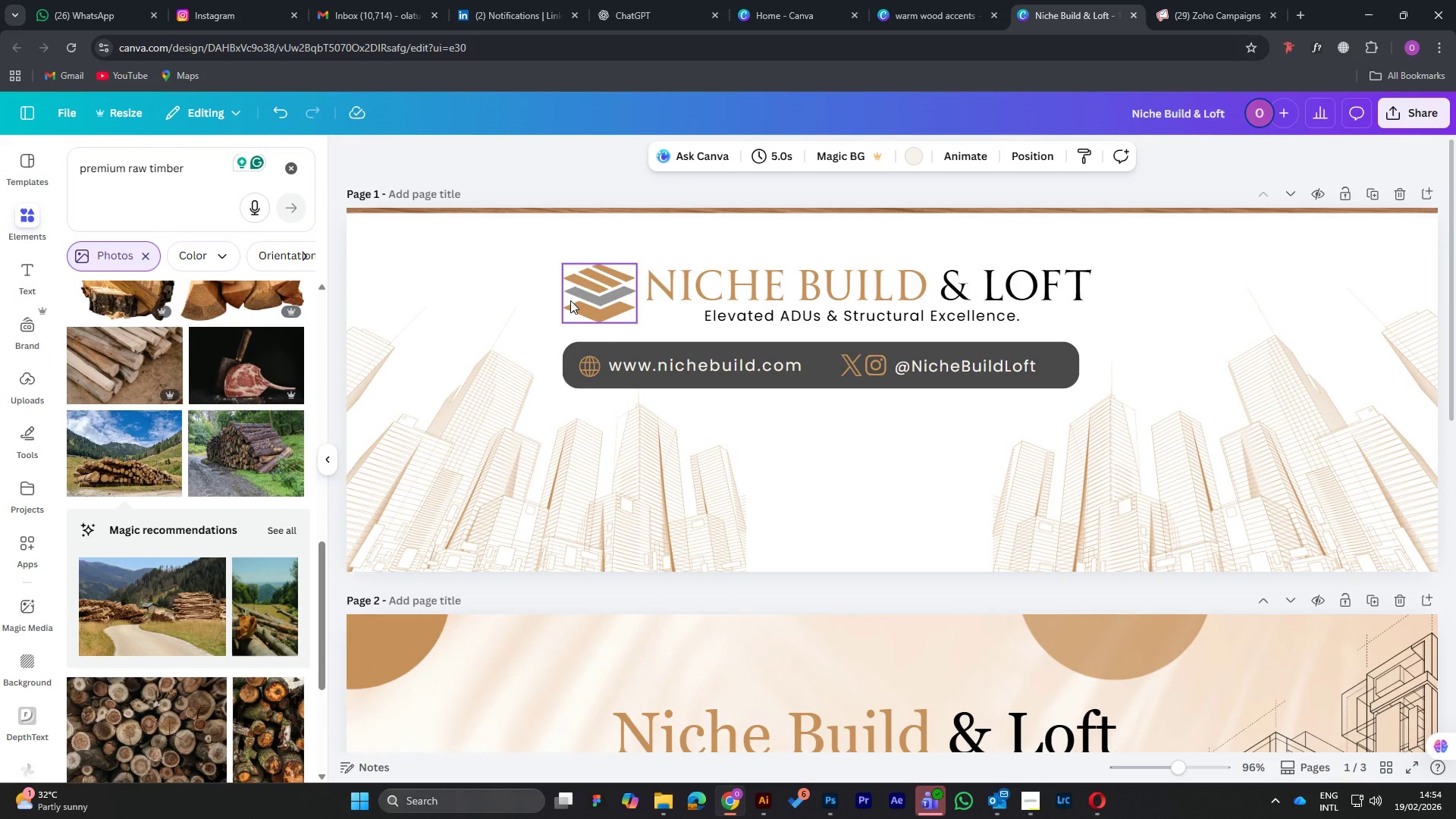 
left_click([570, 300])
 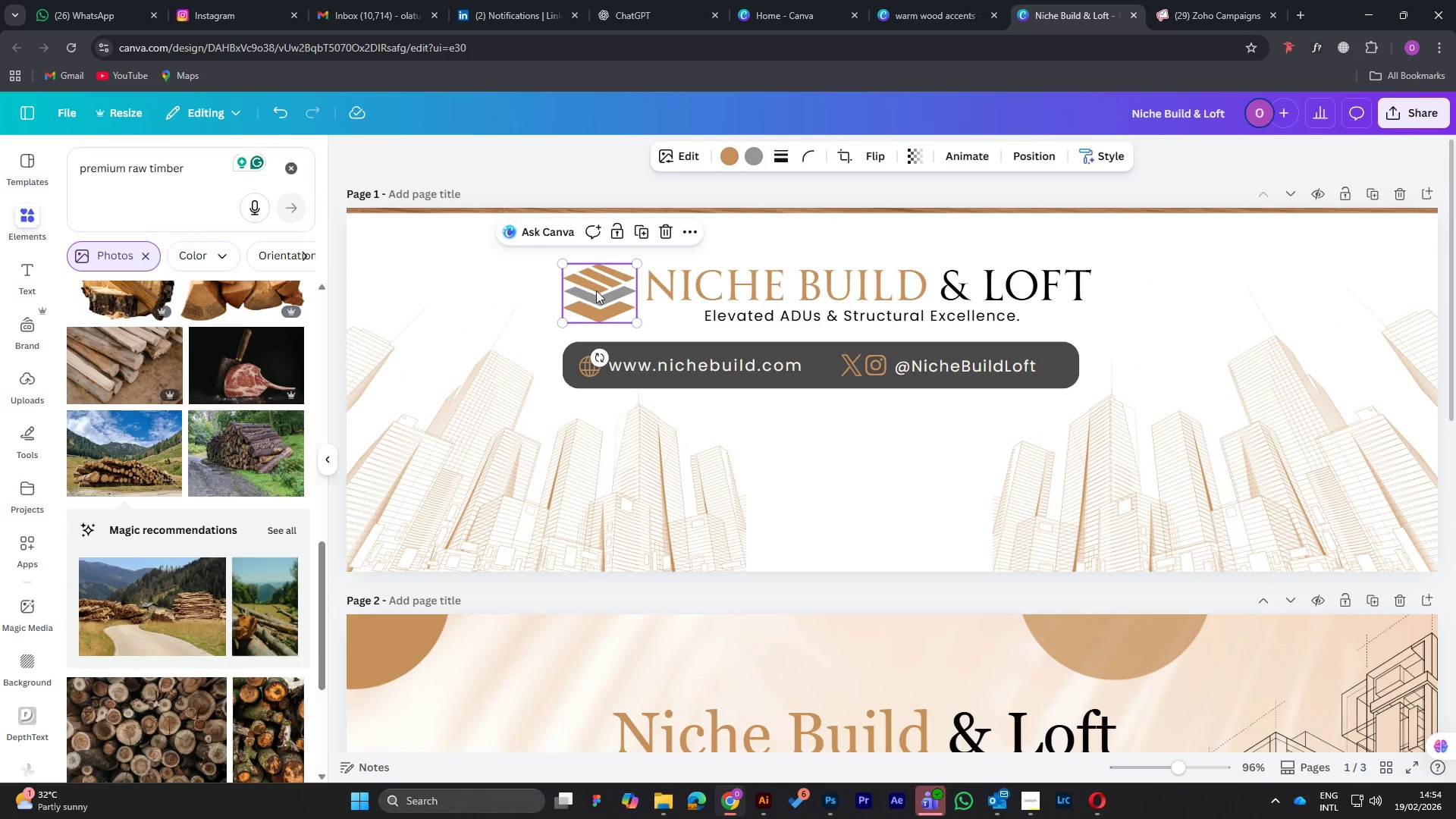 
right_click([597, 290])
 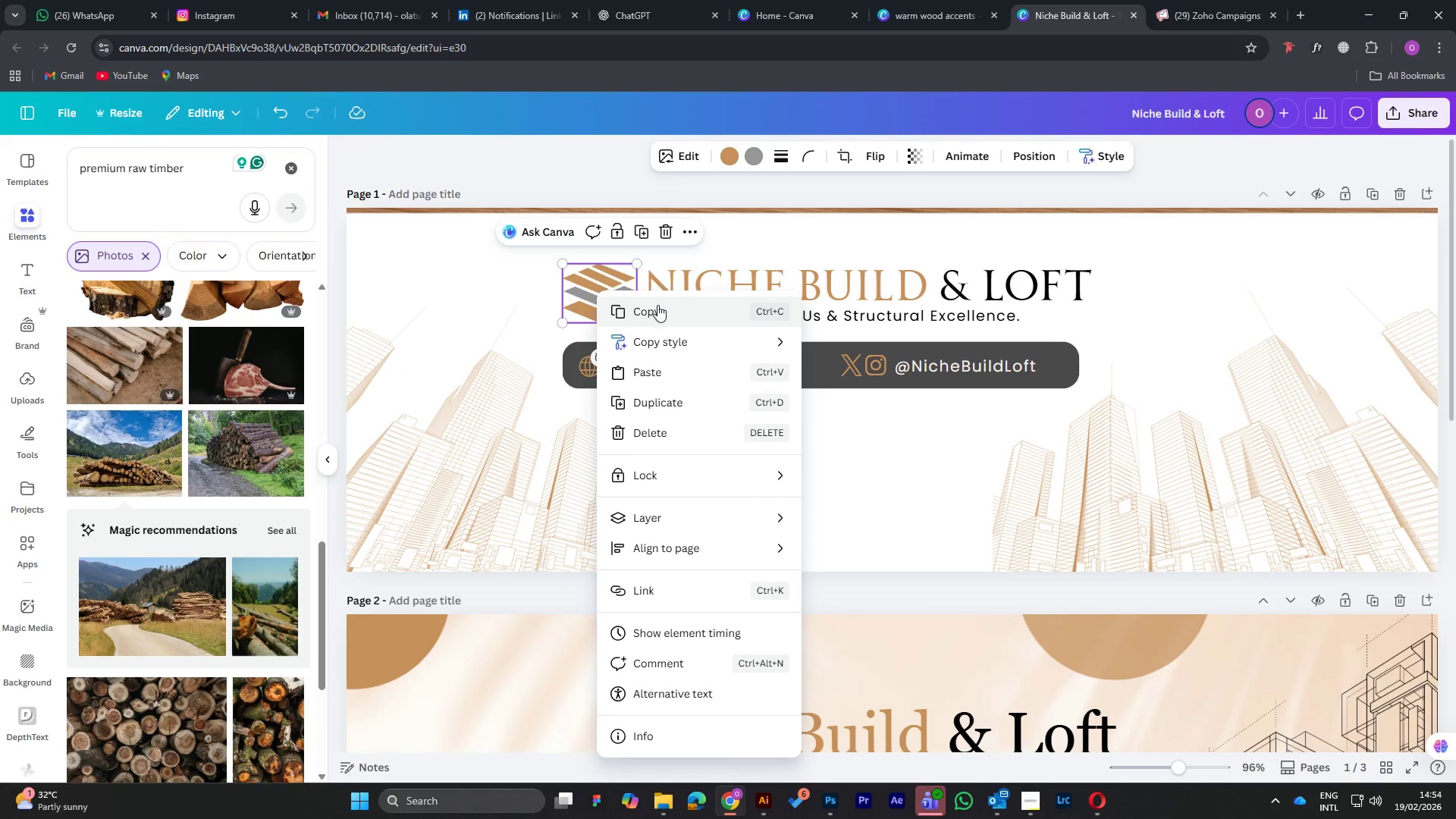 
left_click([661, 310])
 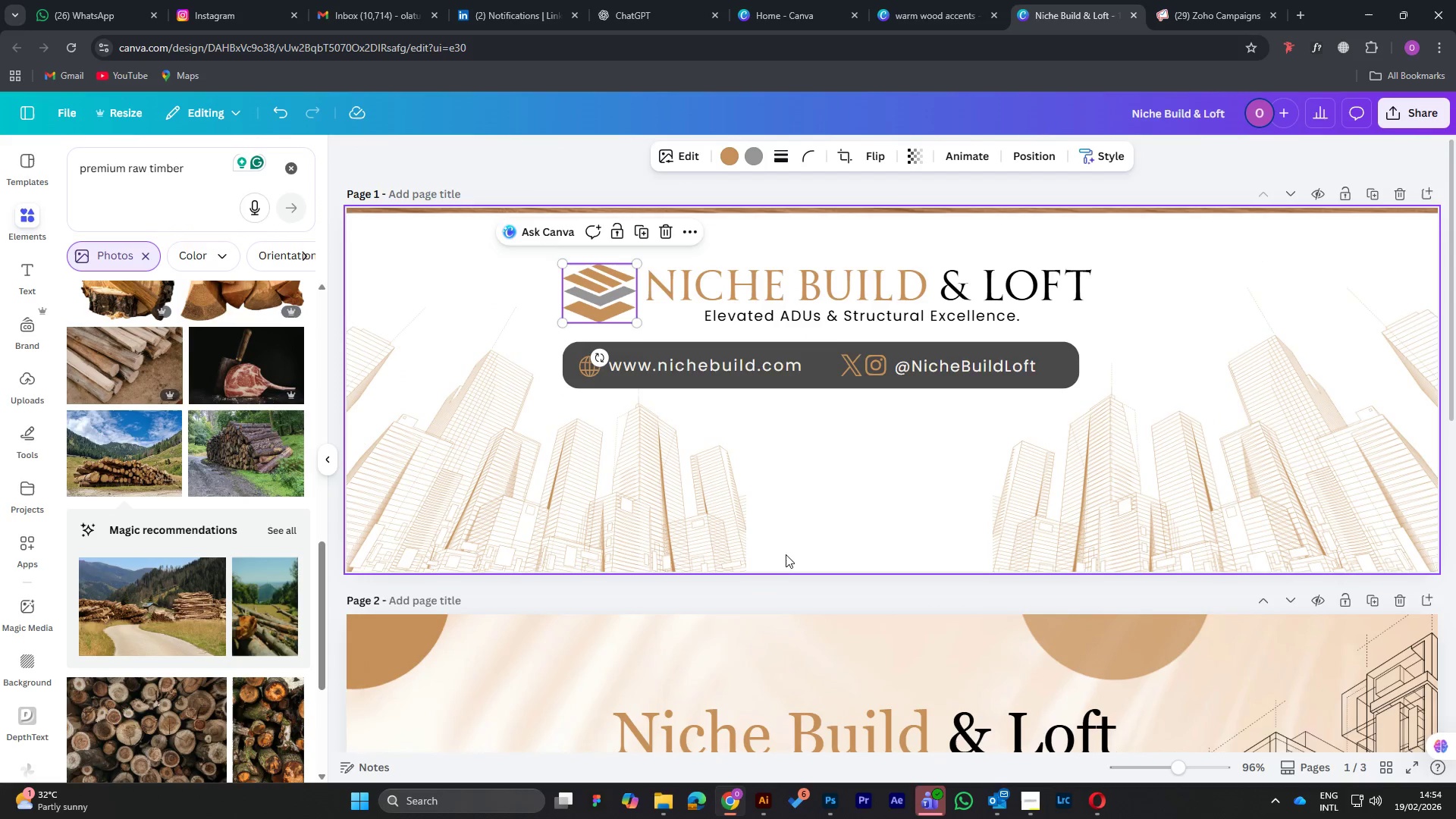 
scroll: coordinate [739, 486], scroll_direction: down, amount: 5.0
 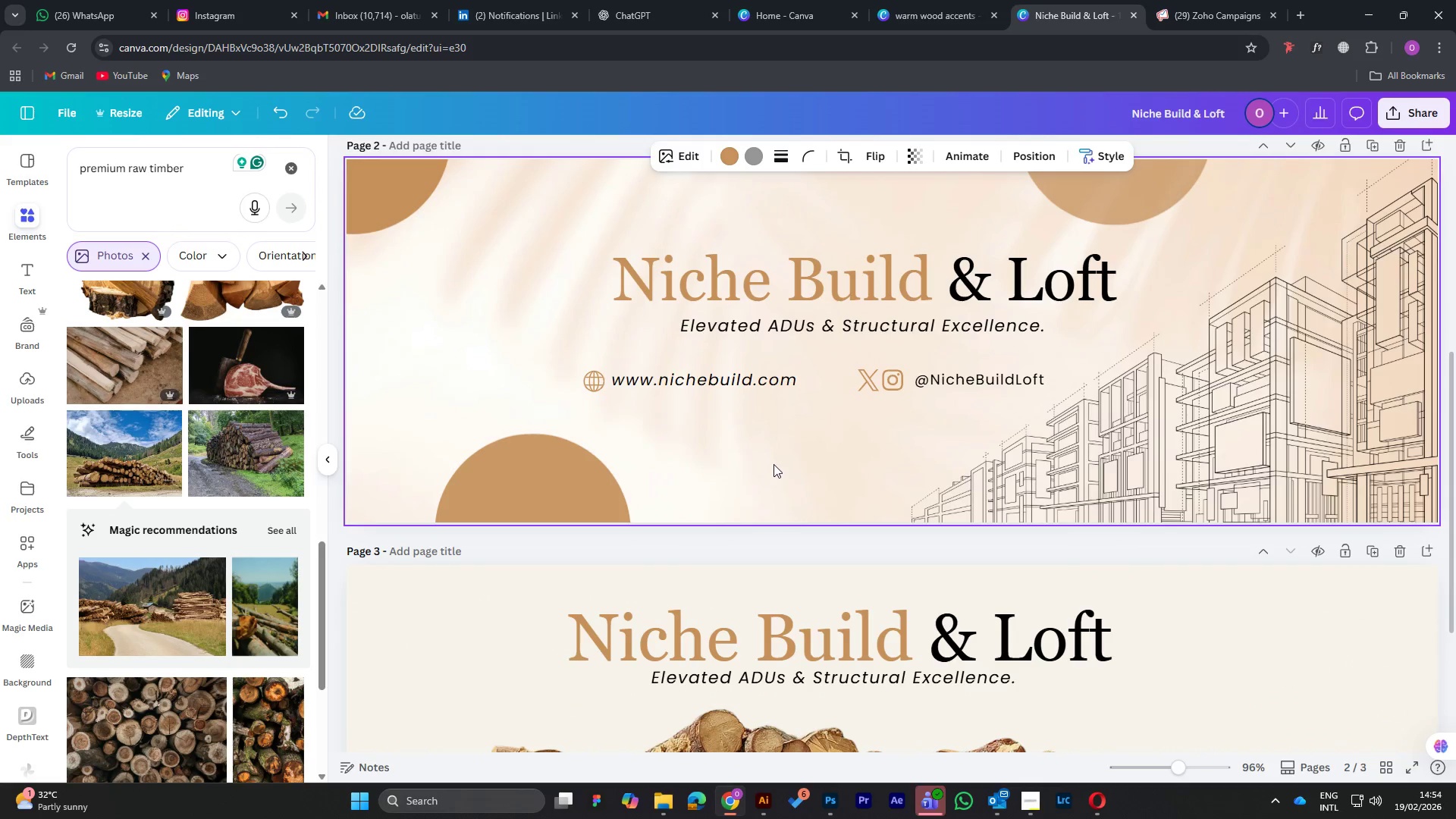 
left_click([772, 460])
 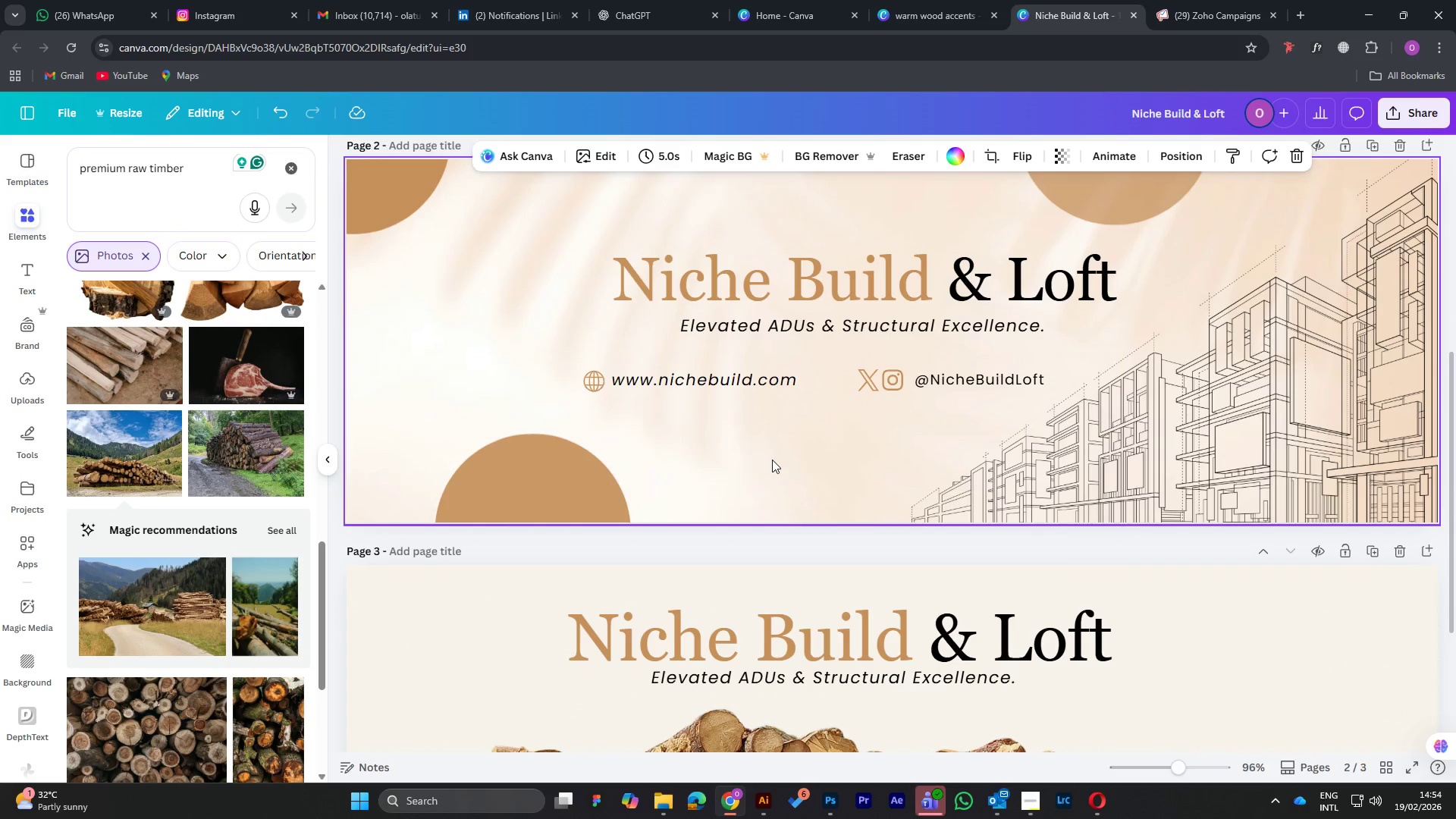 
key(Control+V)
 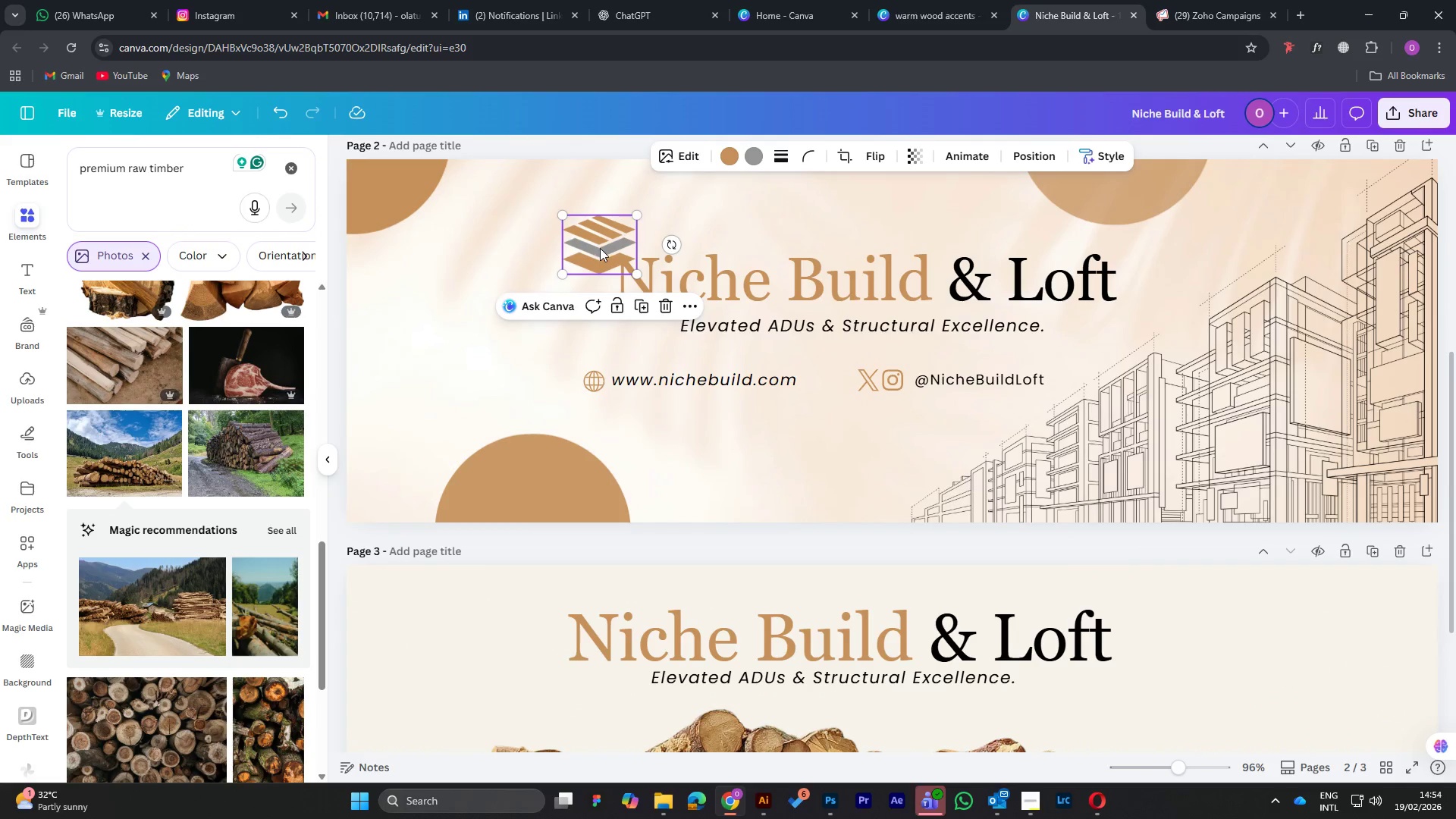 
left_click_drag(start_coordinate=[598, 246], to_coordinate=[566, 284])
 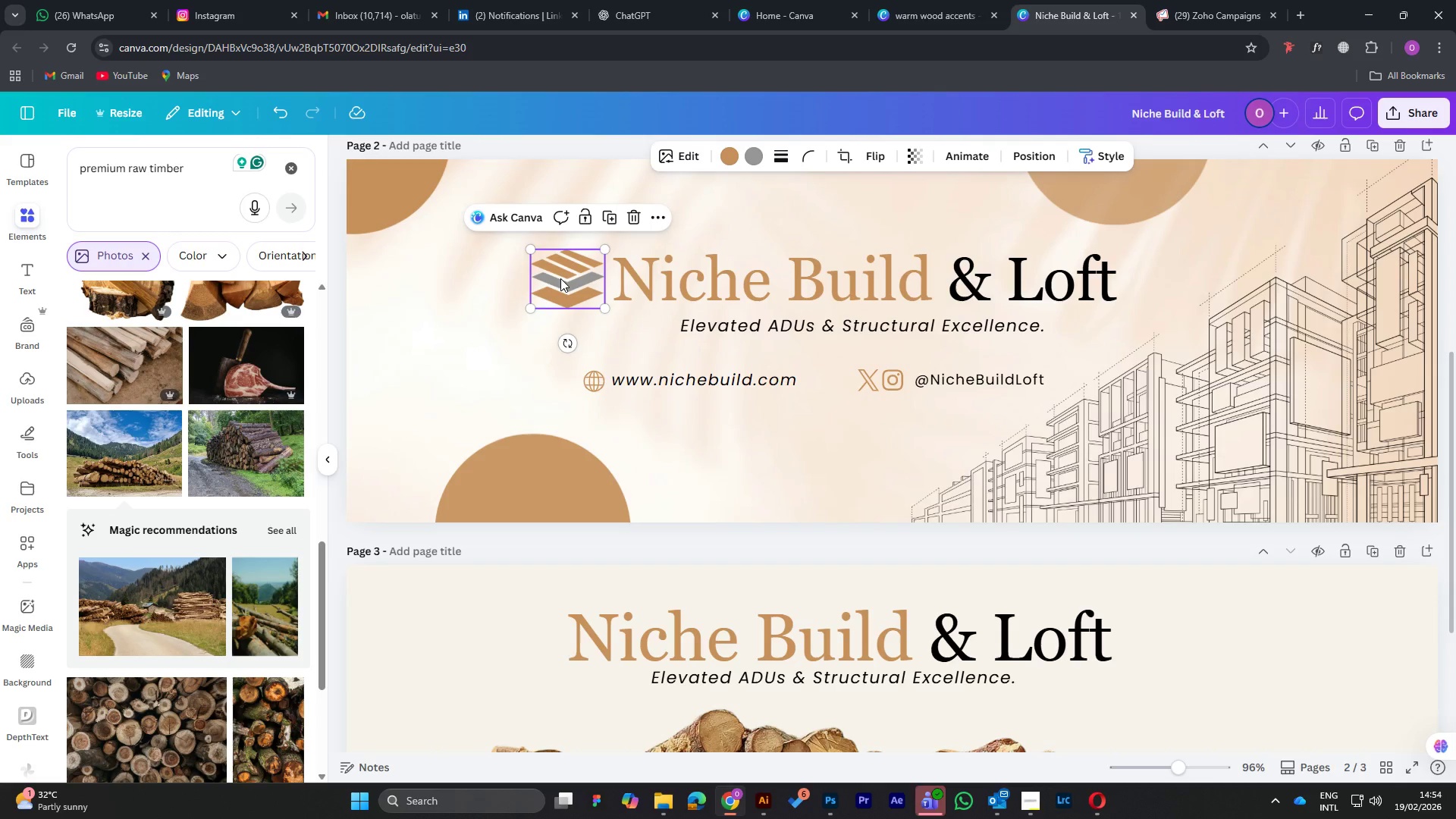 
right_click([560, 278])
 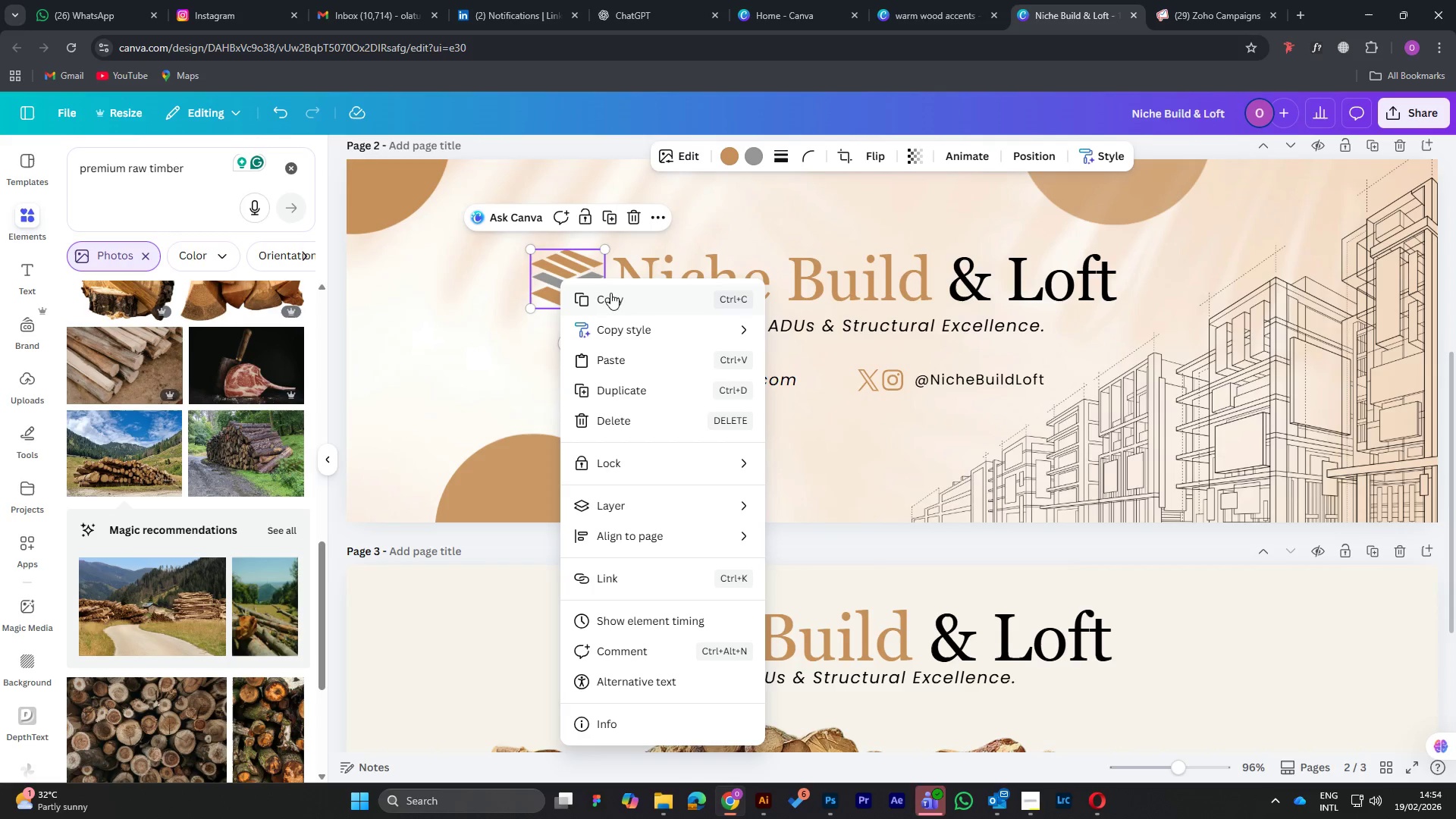 
left_click([612, 297])
 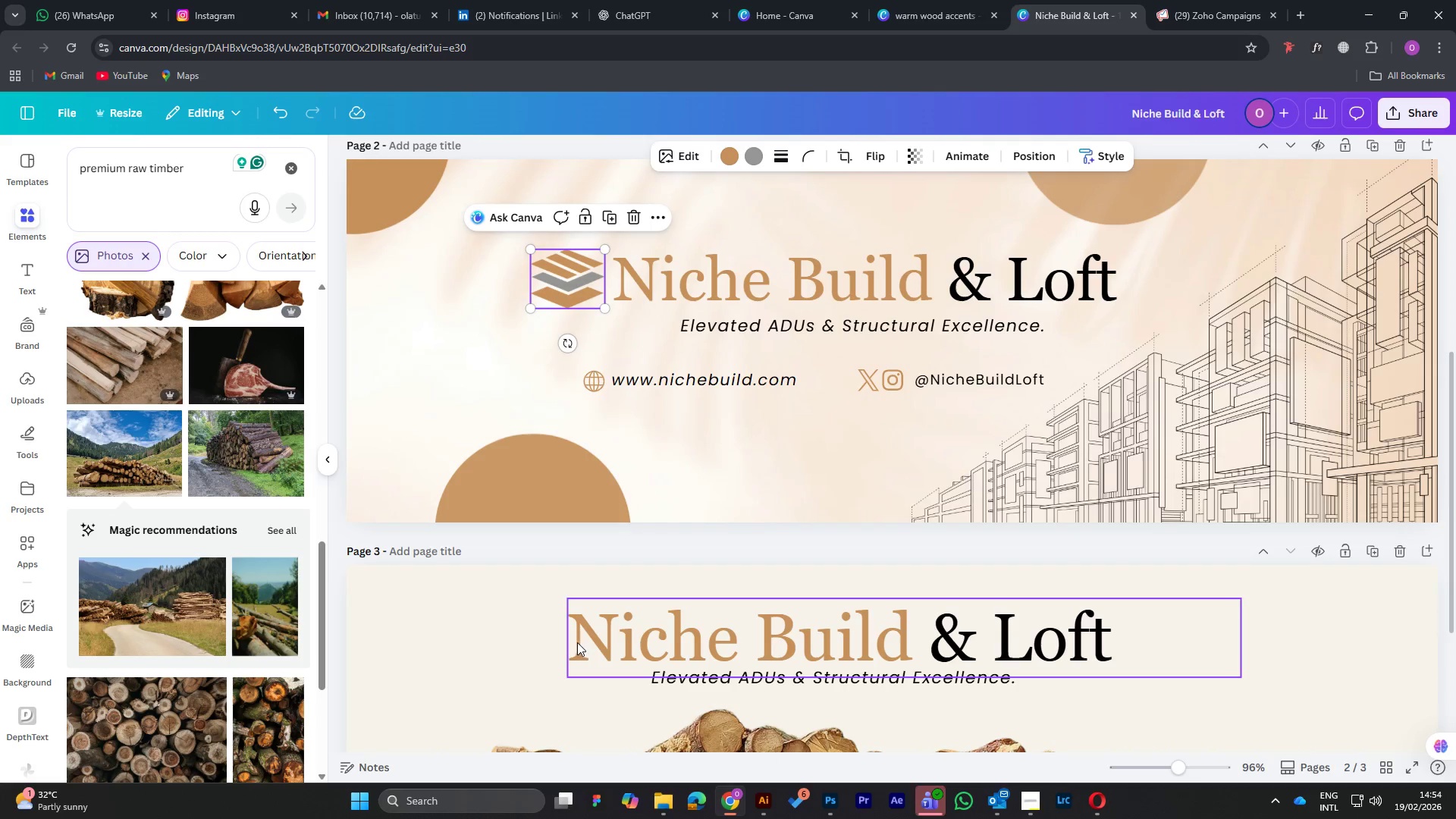 
scroll: coordinate [673, 615], scroll_direction: down, amount: 2.0
 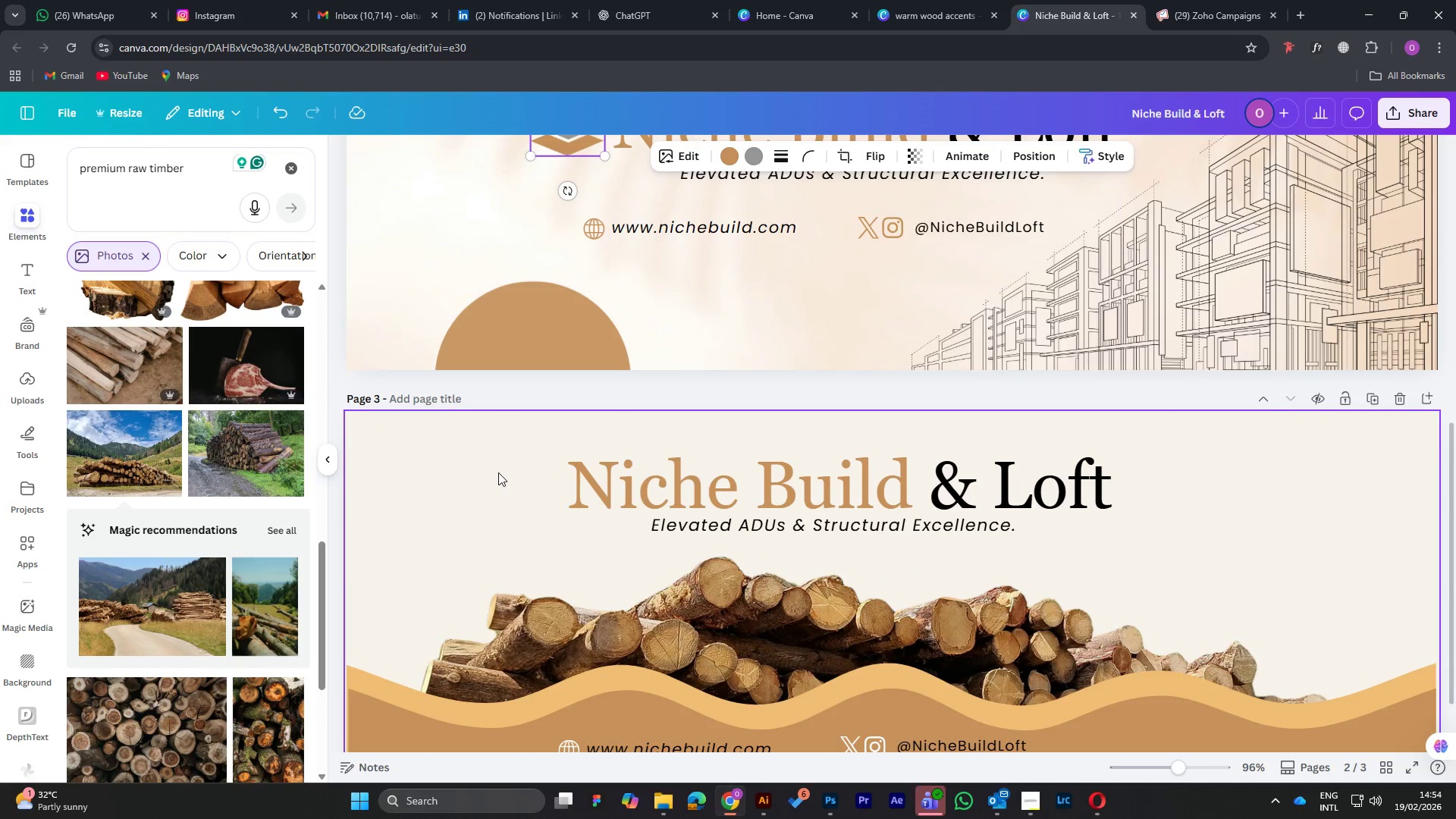 
left_click([523, 504])
 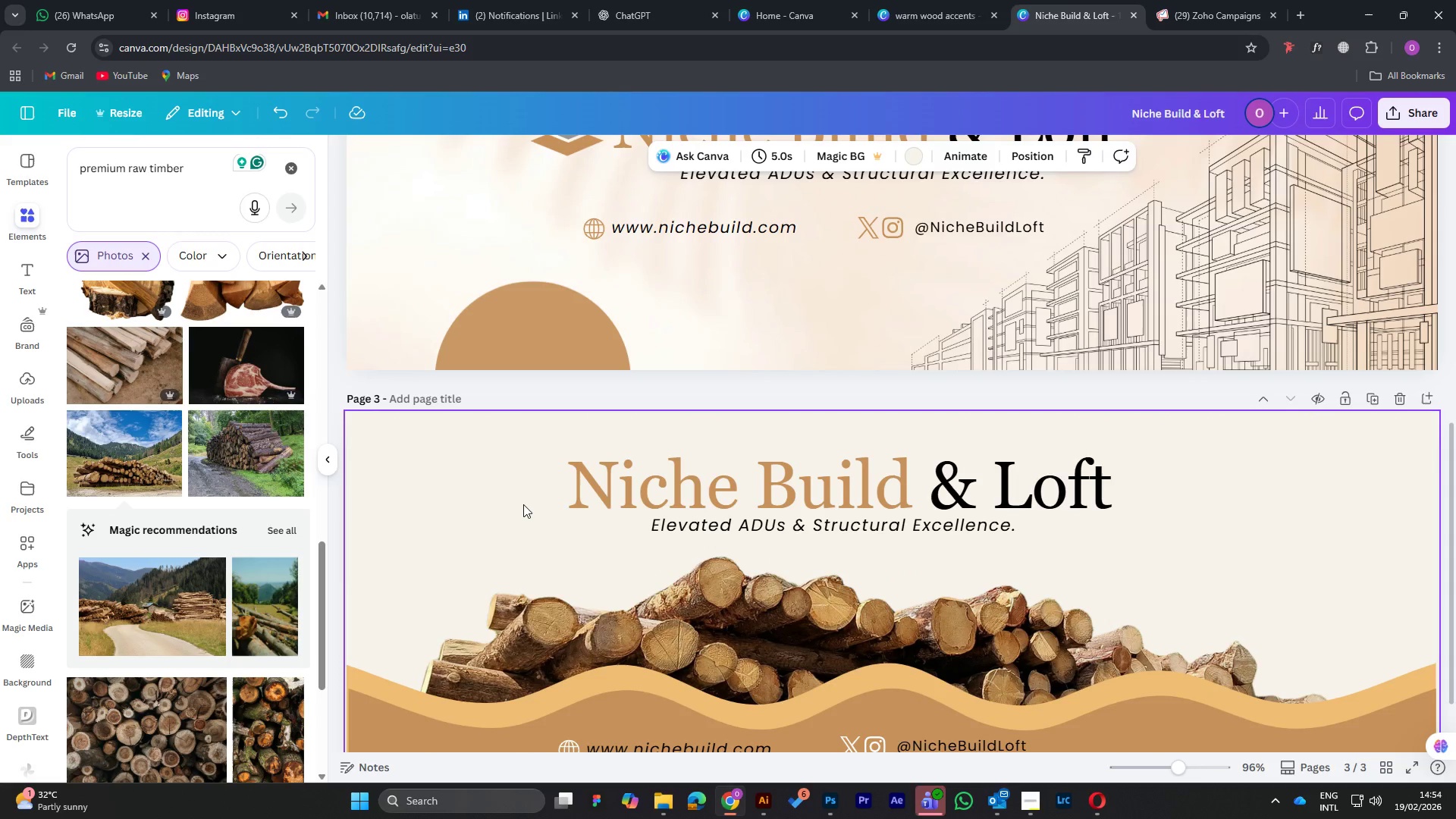 
key(Control+V)
 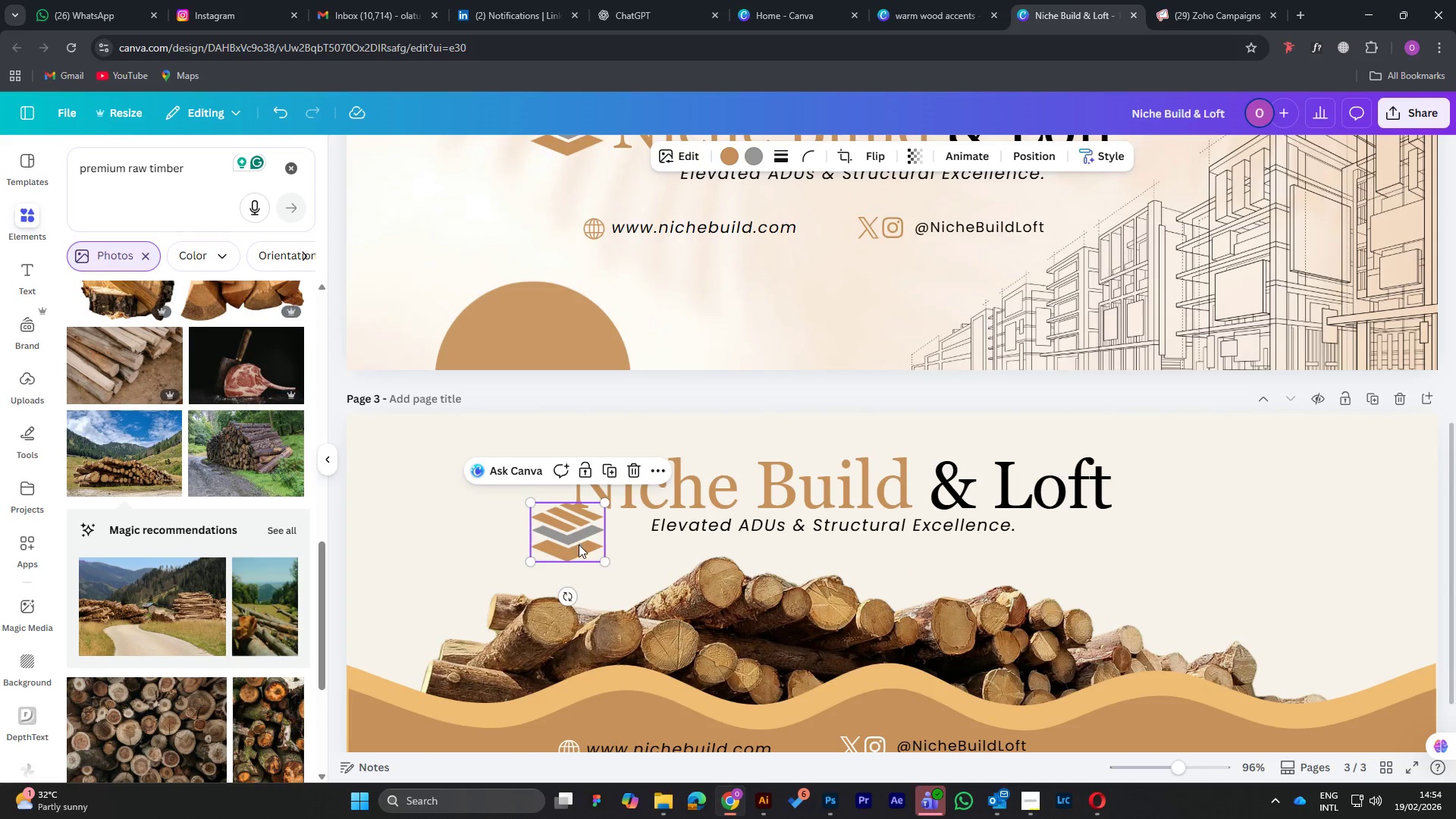 
left_click_drag(start_coordinate=[576, 547], to_coordinate=[529, 500])
 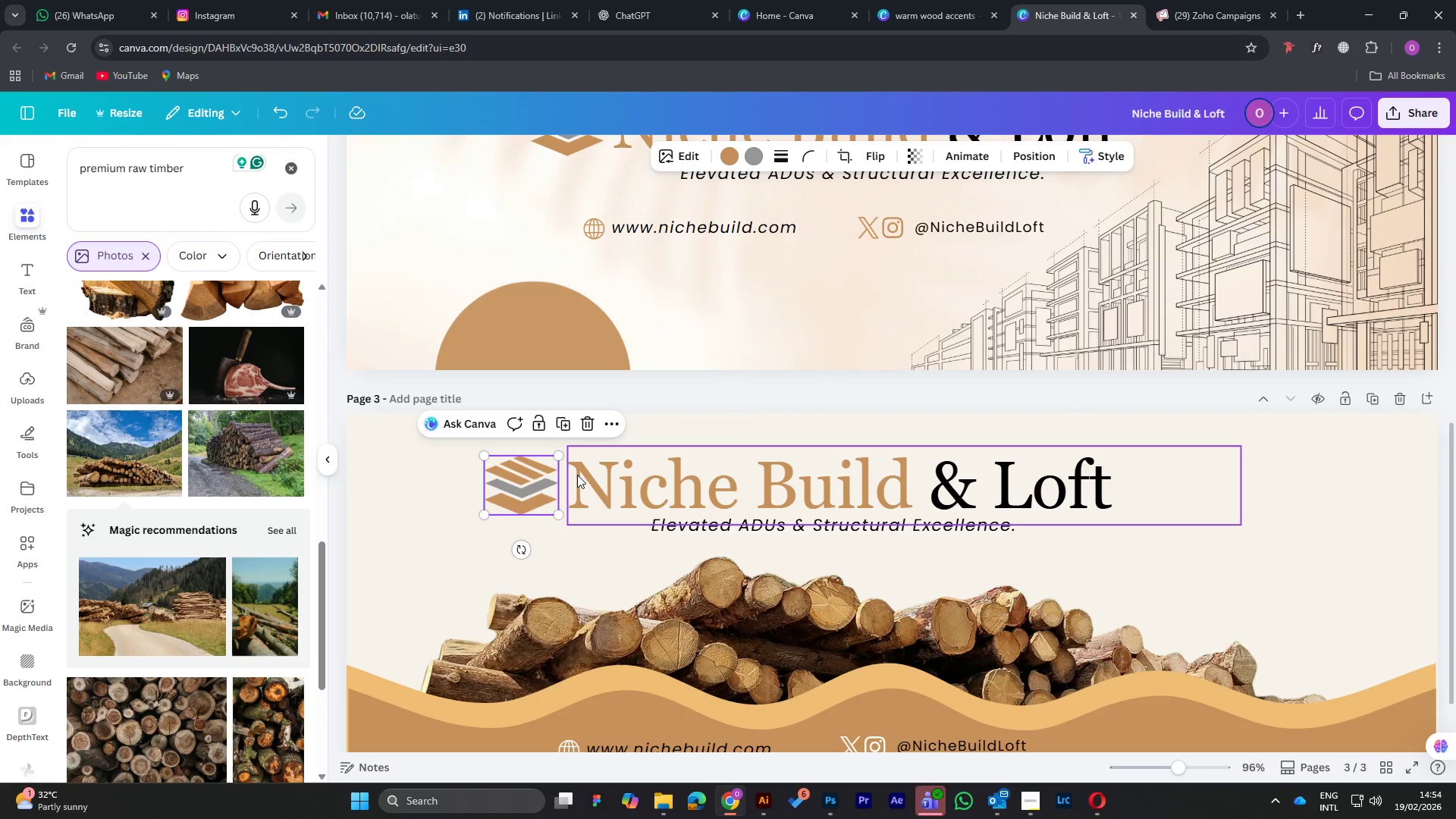 
wait(23.11)
 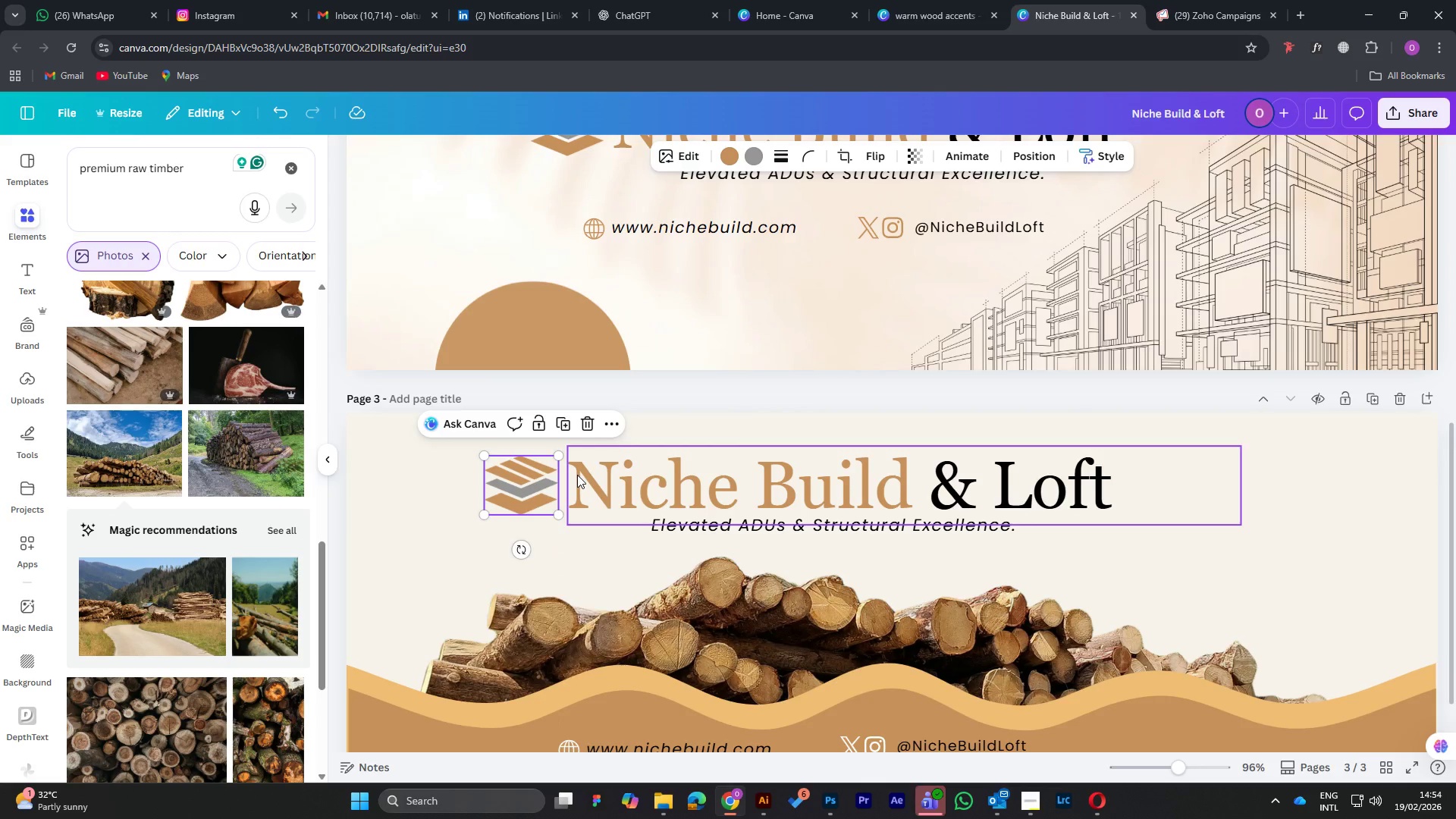 
hold_key(key=ShiftLeft, duration=1.14)
left_click([622, 470])
 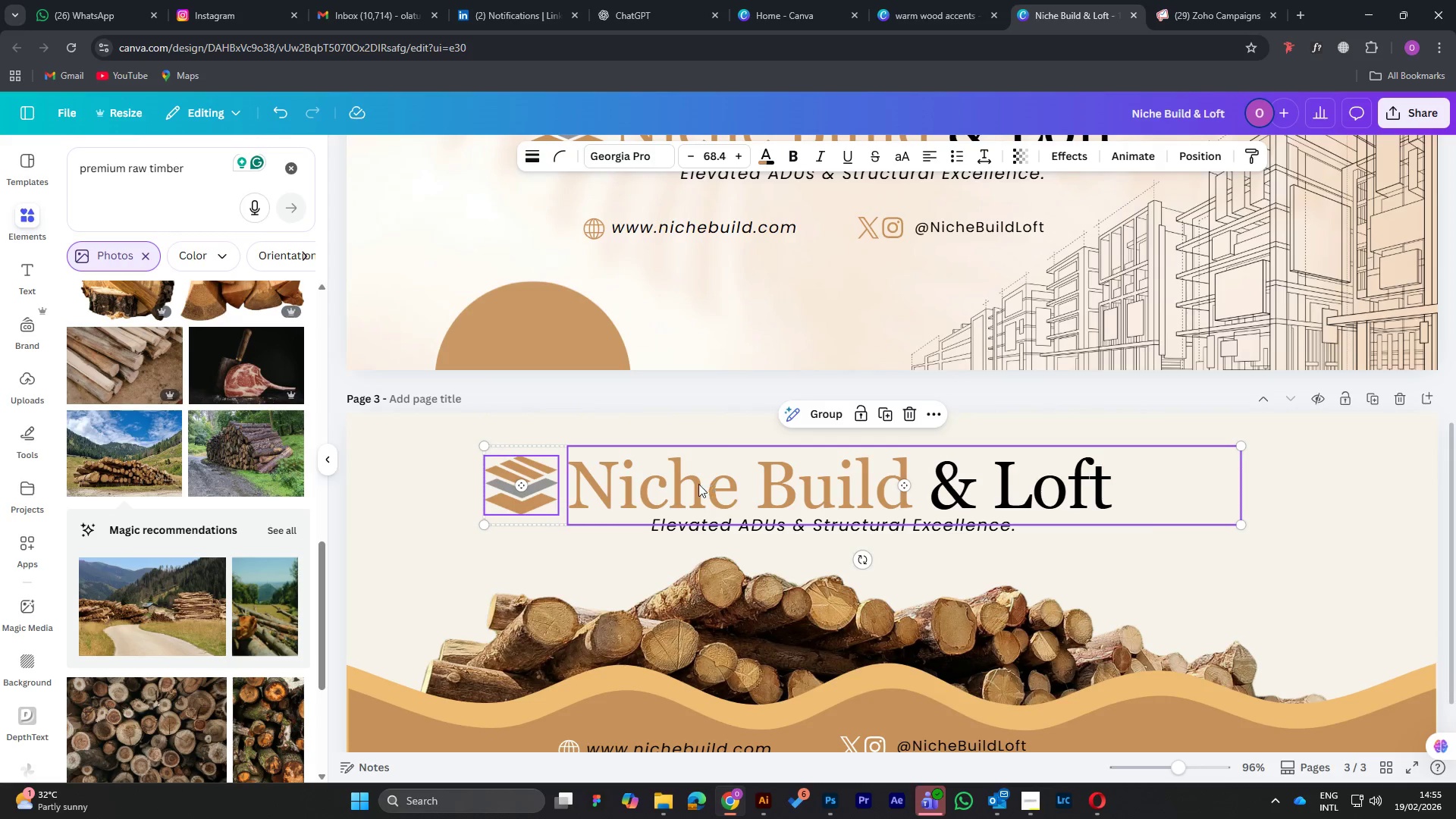 
left_click_drag(start_coordinate=[695, 486], to_coordinate=[779, 479])
 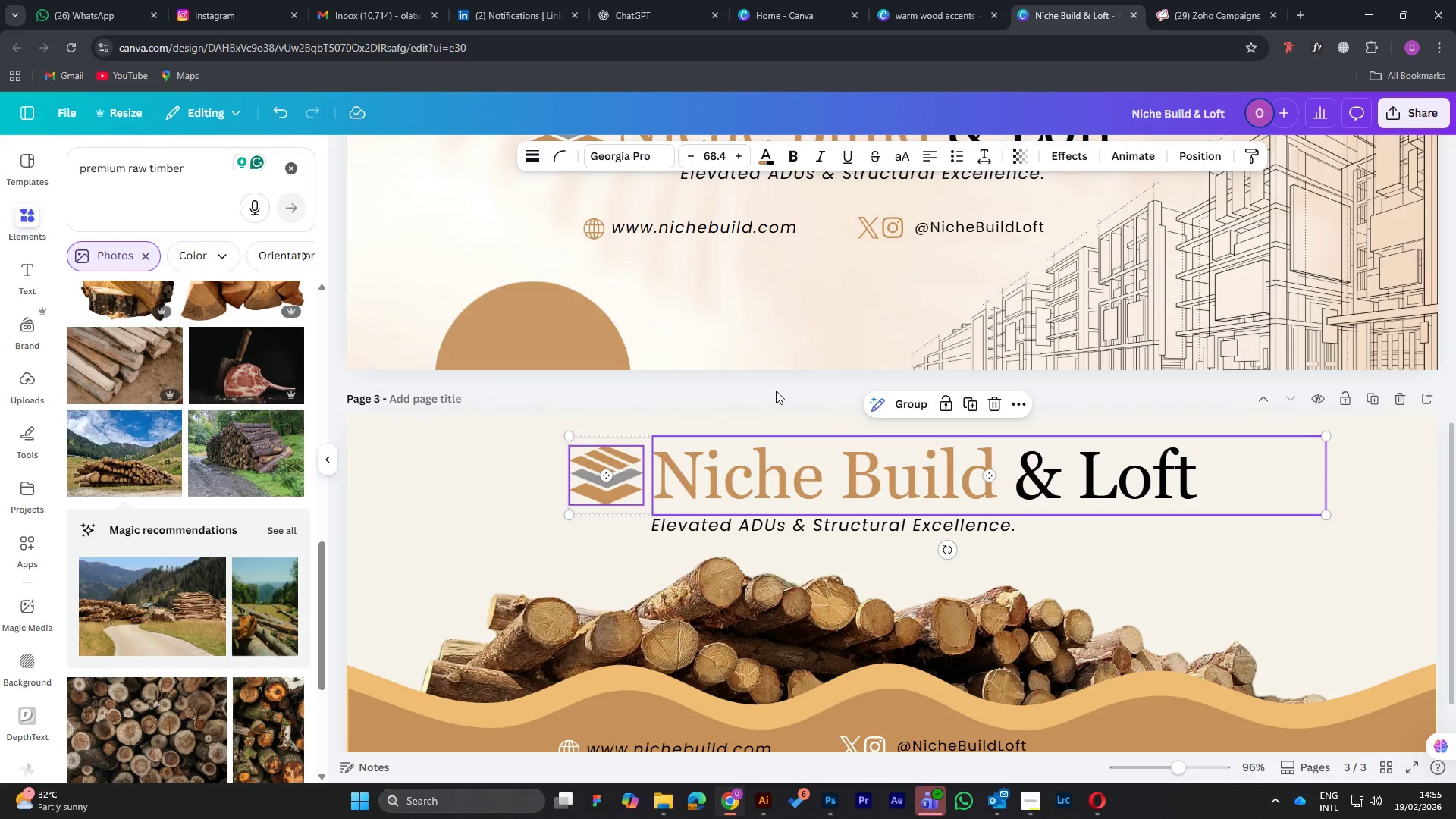 
left_click([774, 388])
 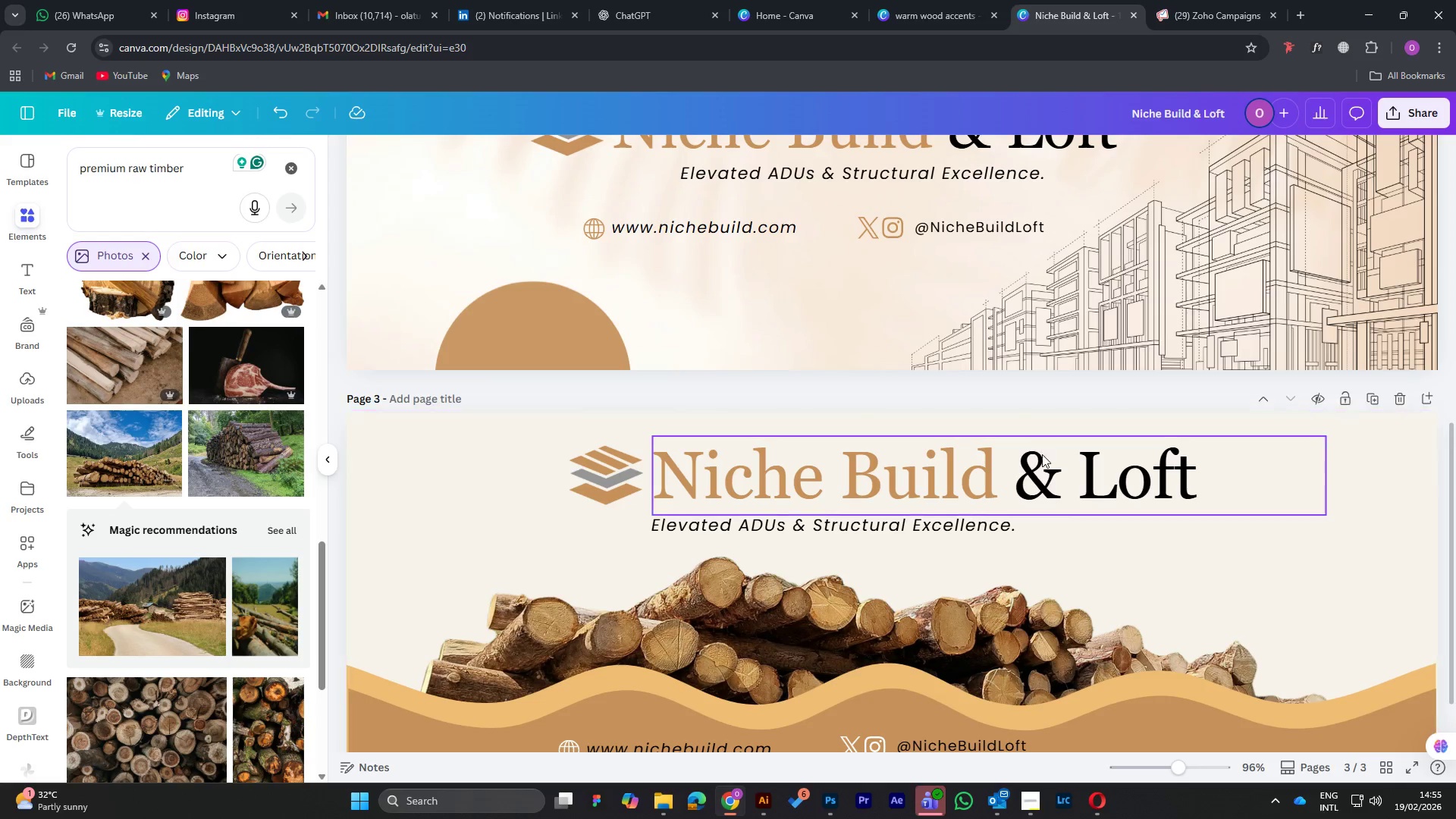 
left_click([1040, 475])
 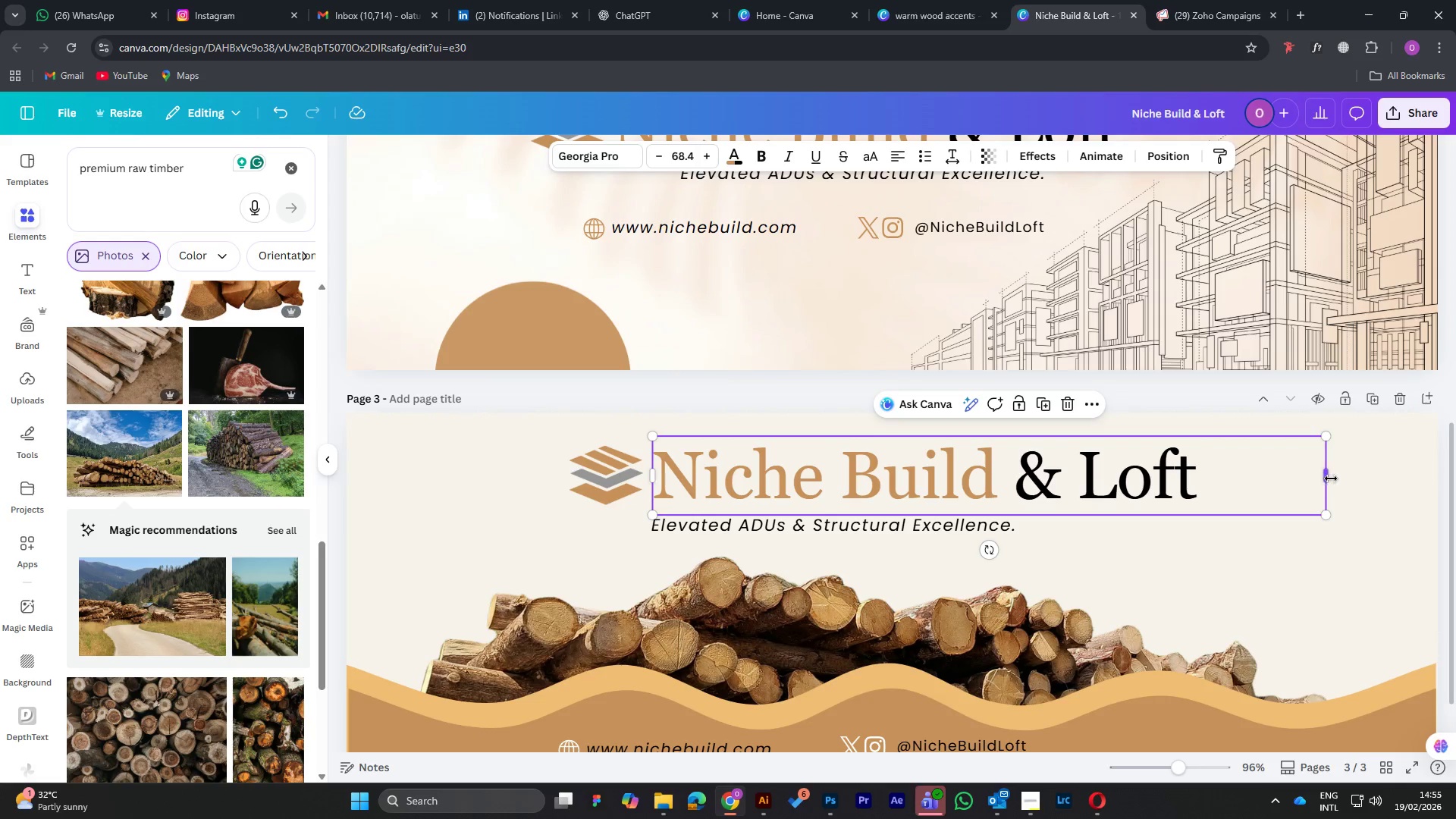 
left_click_drag(start_coordinate=[1332, 479], to_coordinate=[1225, 476])
 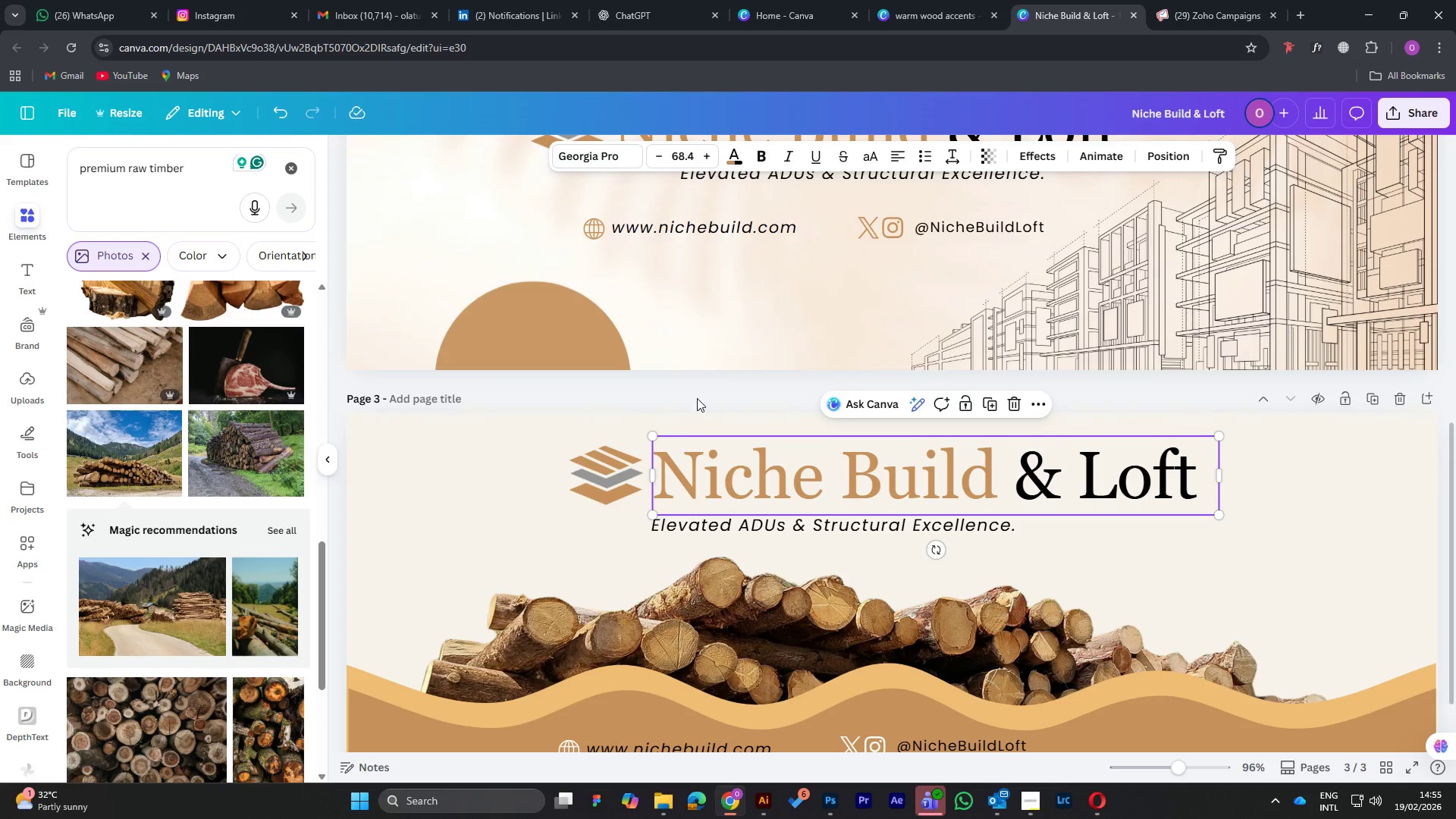 
left_click([693, 391])
 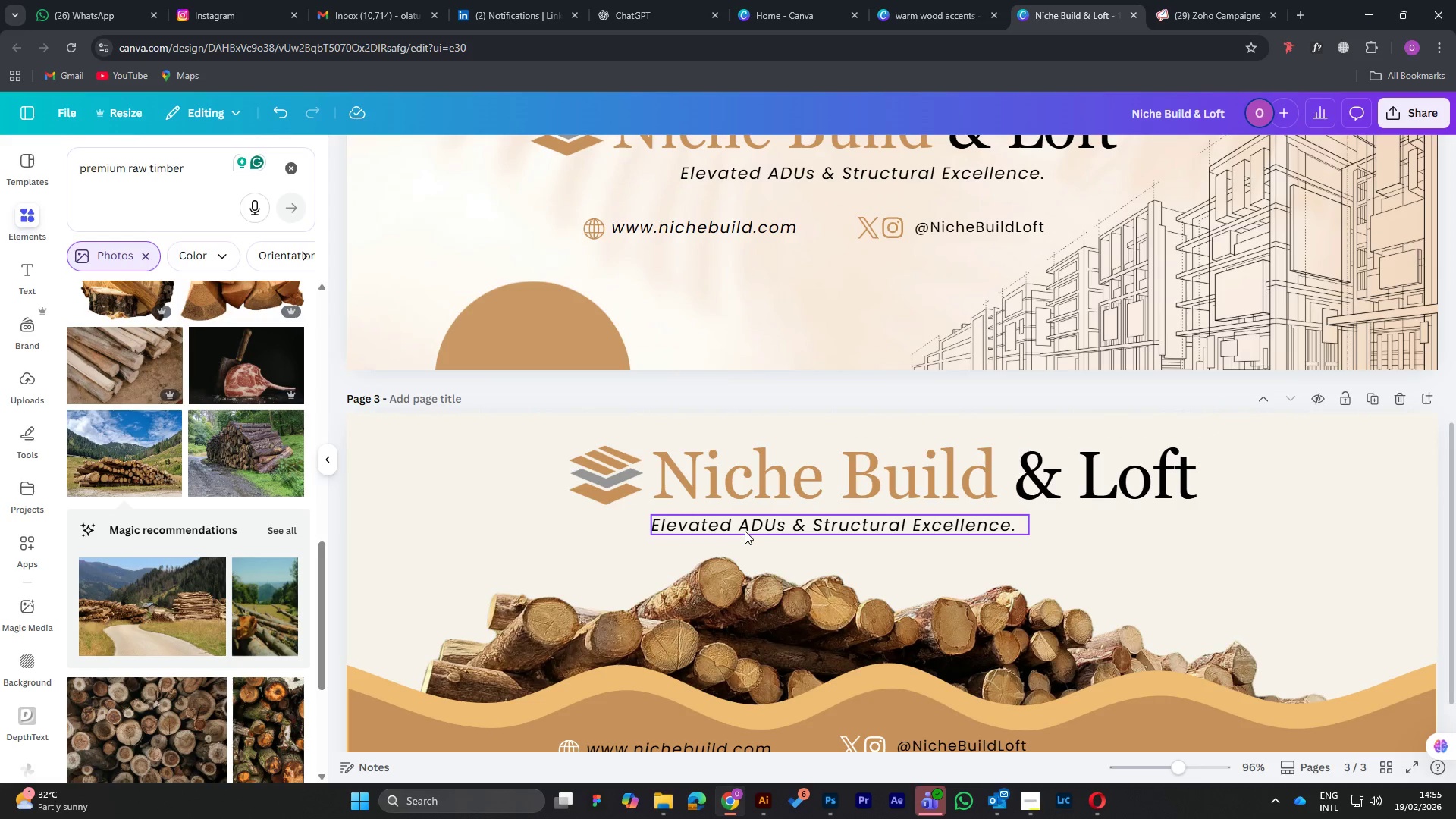 
left_click_drag(start_coordinate=[744, 531], to_coordinate=[748, 527])
 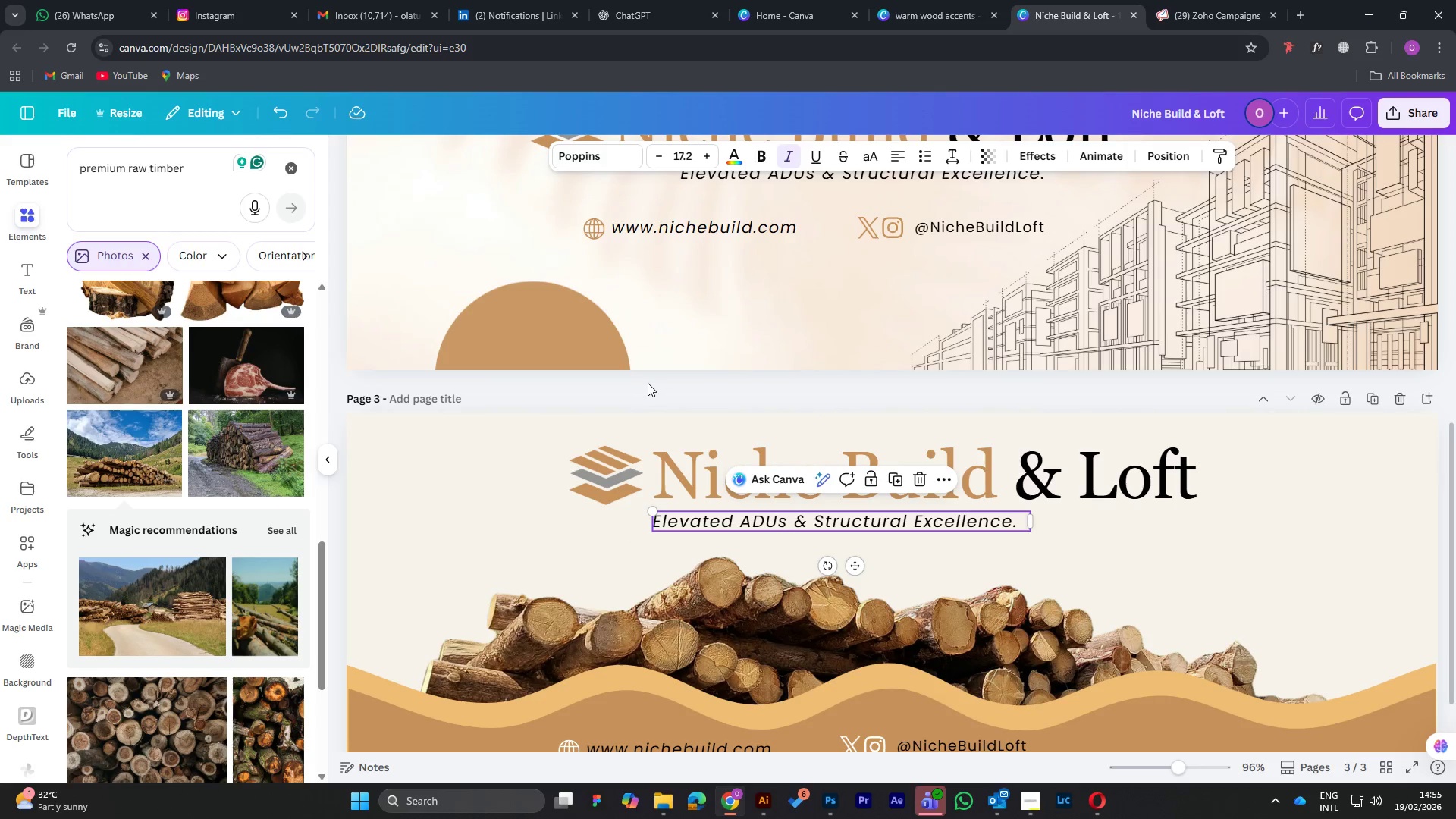 
left_click([641, 380])
 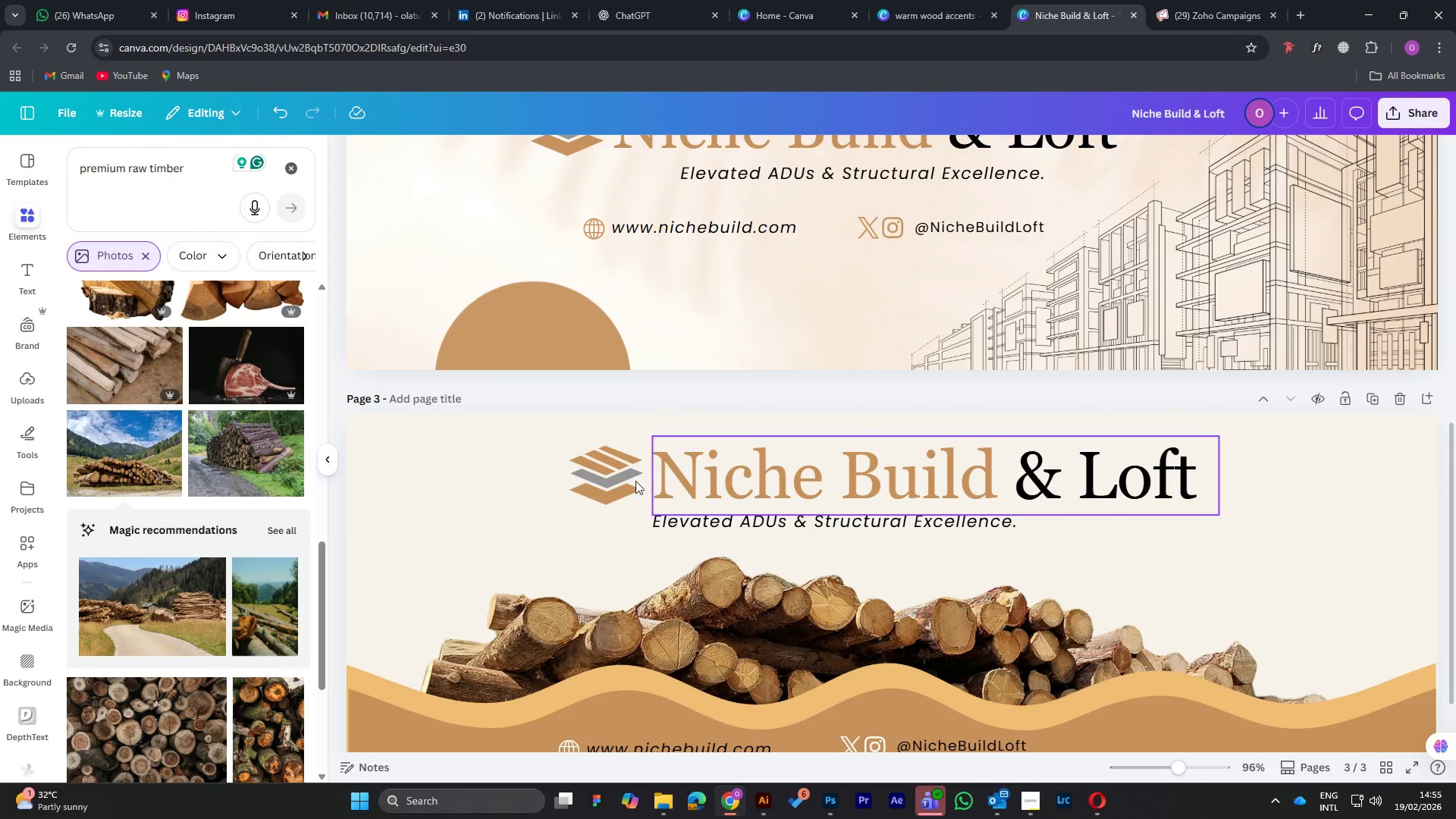 
mouse_move([627, 468])
 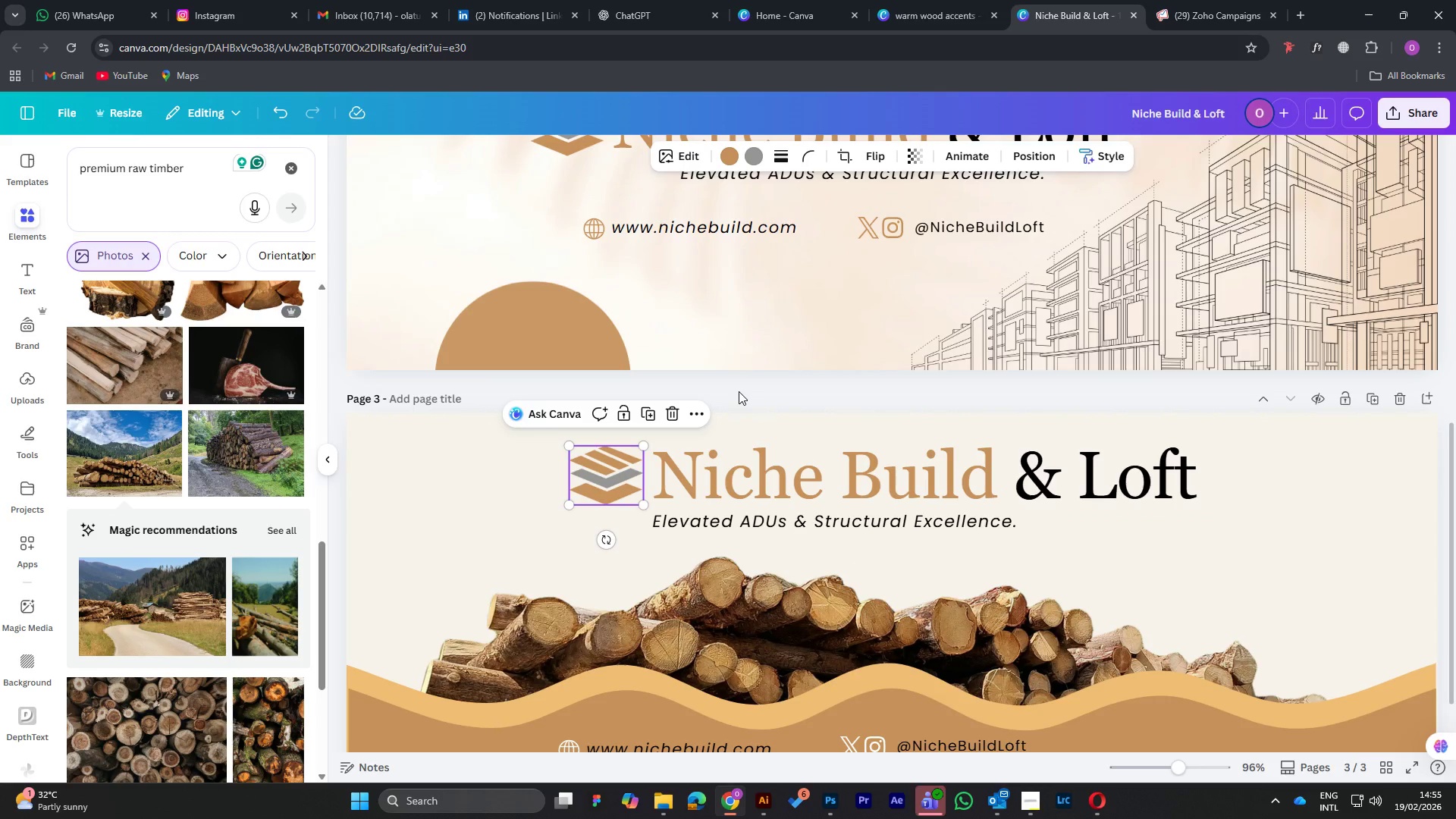 
left_click([739, 386])
 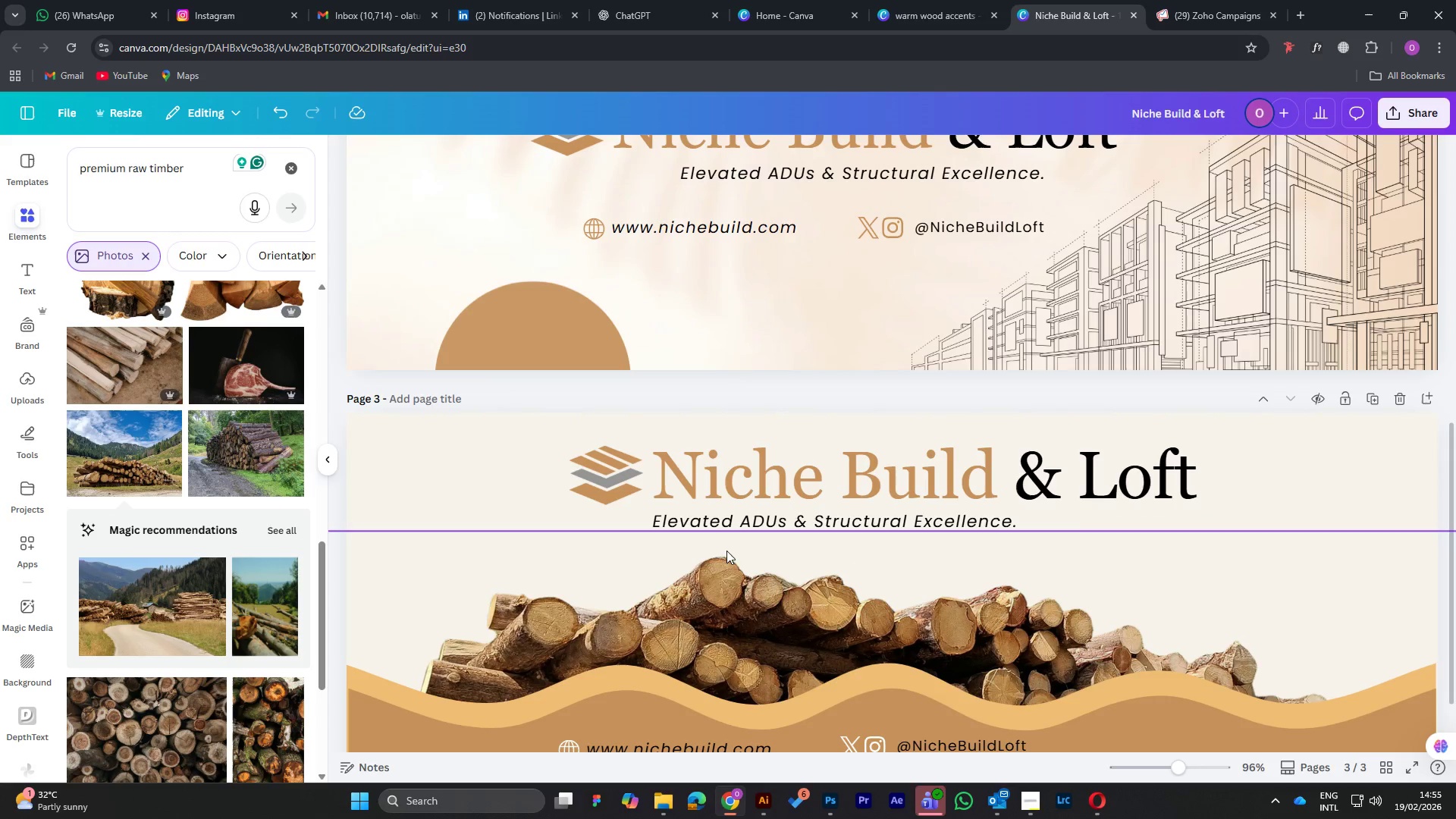 
scroll: coordinate [715, 577], scroll_direction: down, amount: 3.0
 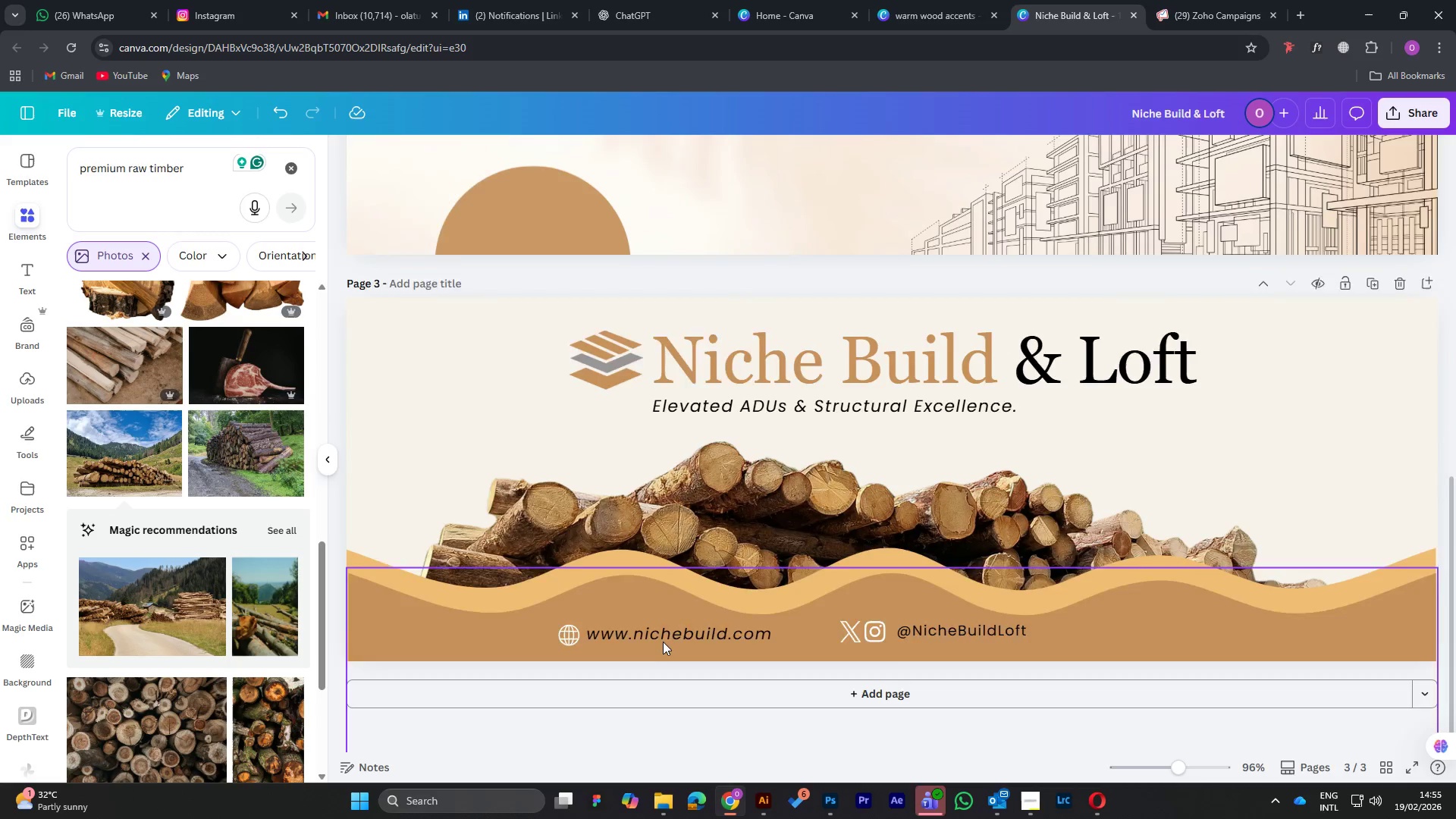 
left_click([654, 635])
 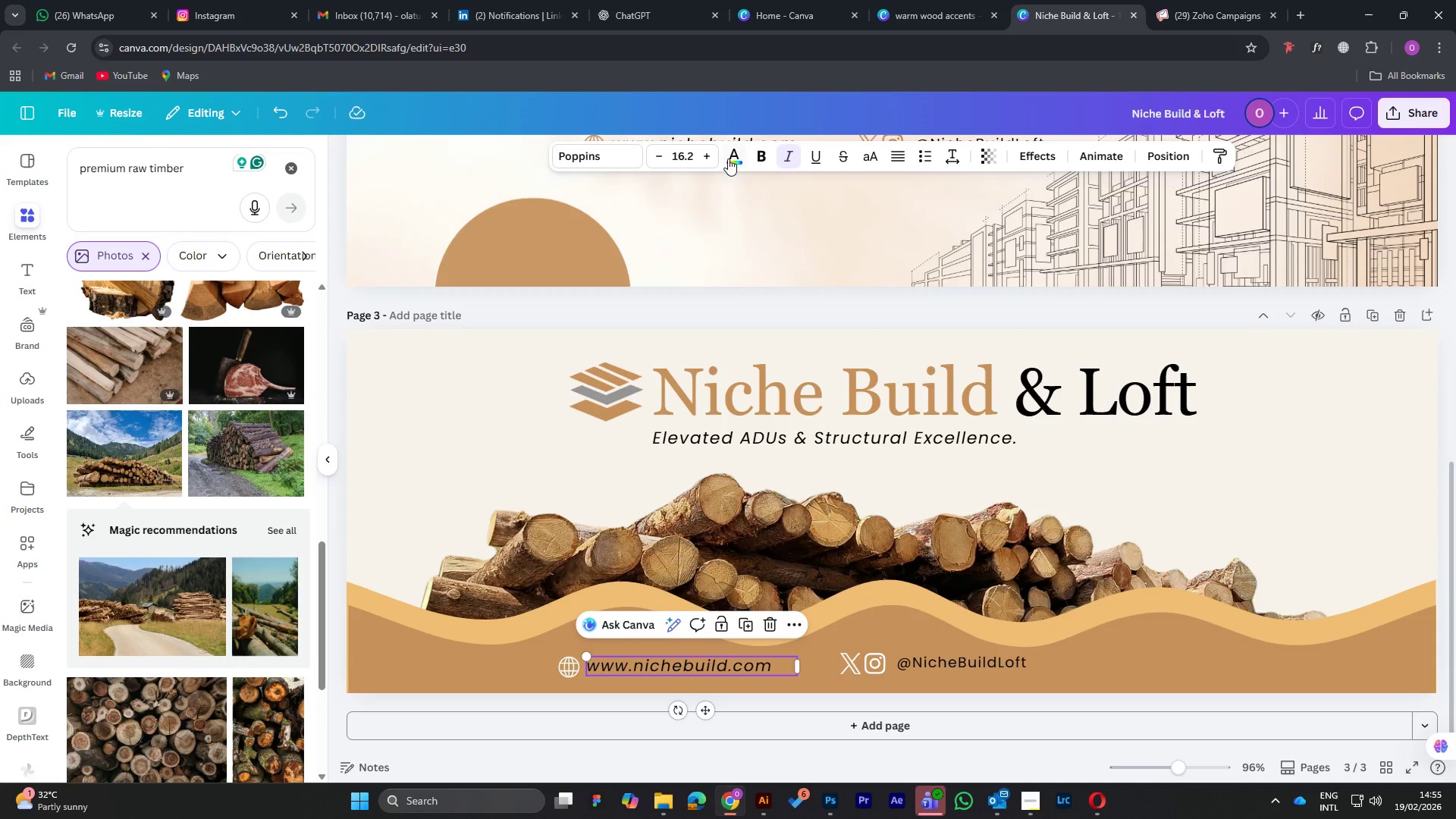 
left_click([730, 158])
 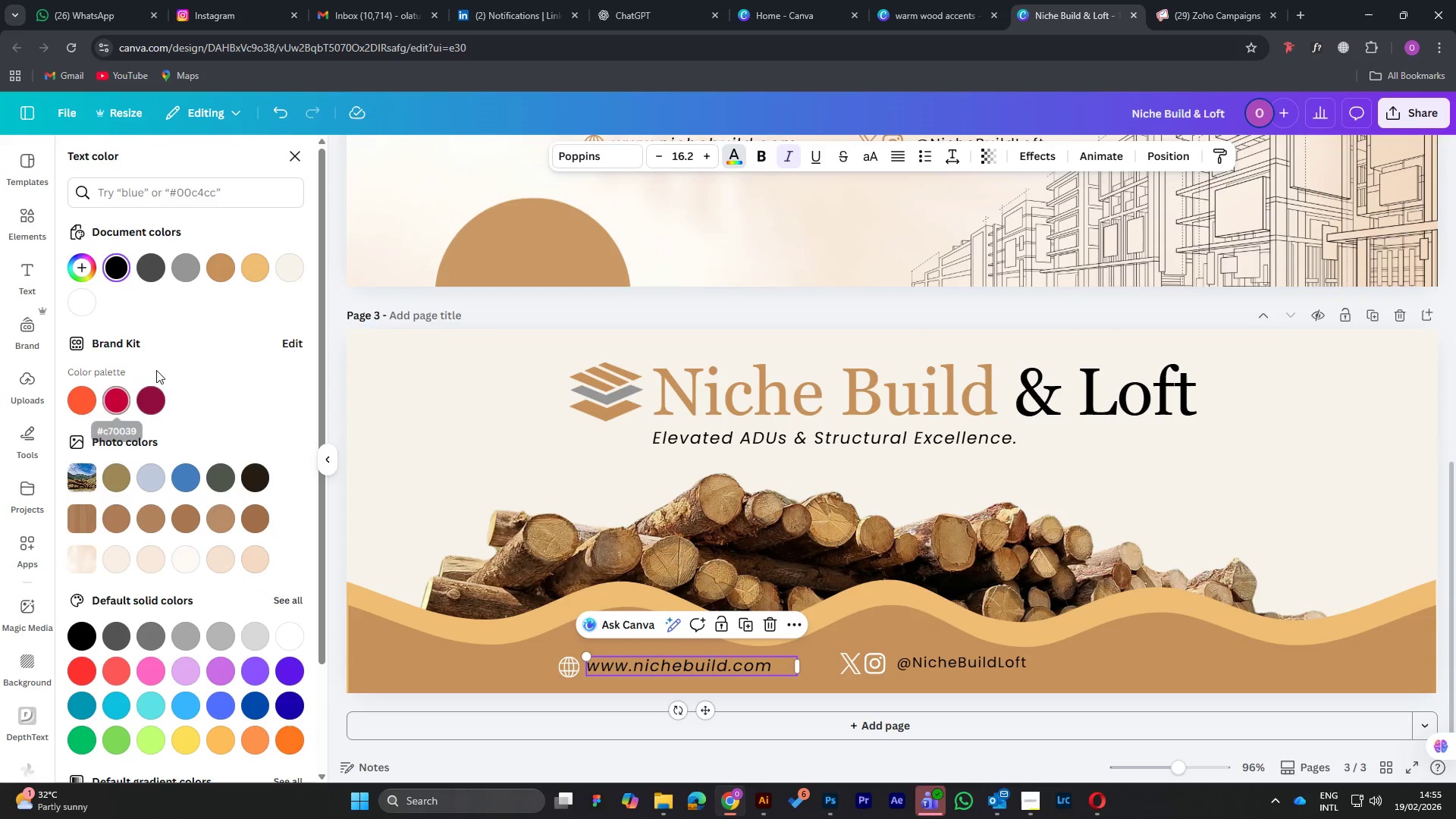 
left_click([81, 306])
 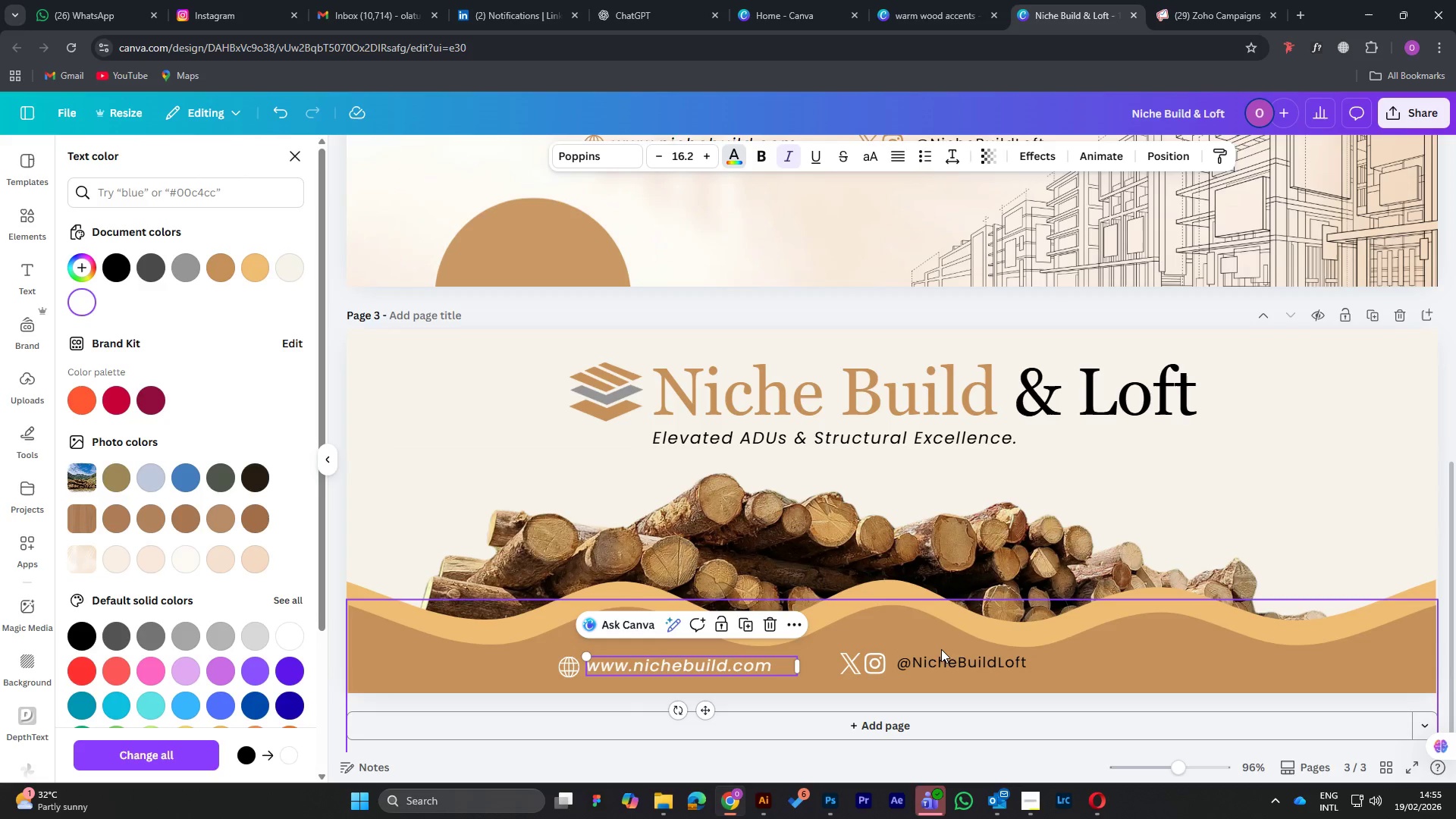 
key(Control+Z)
 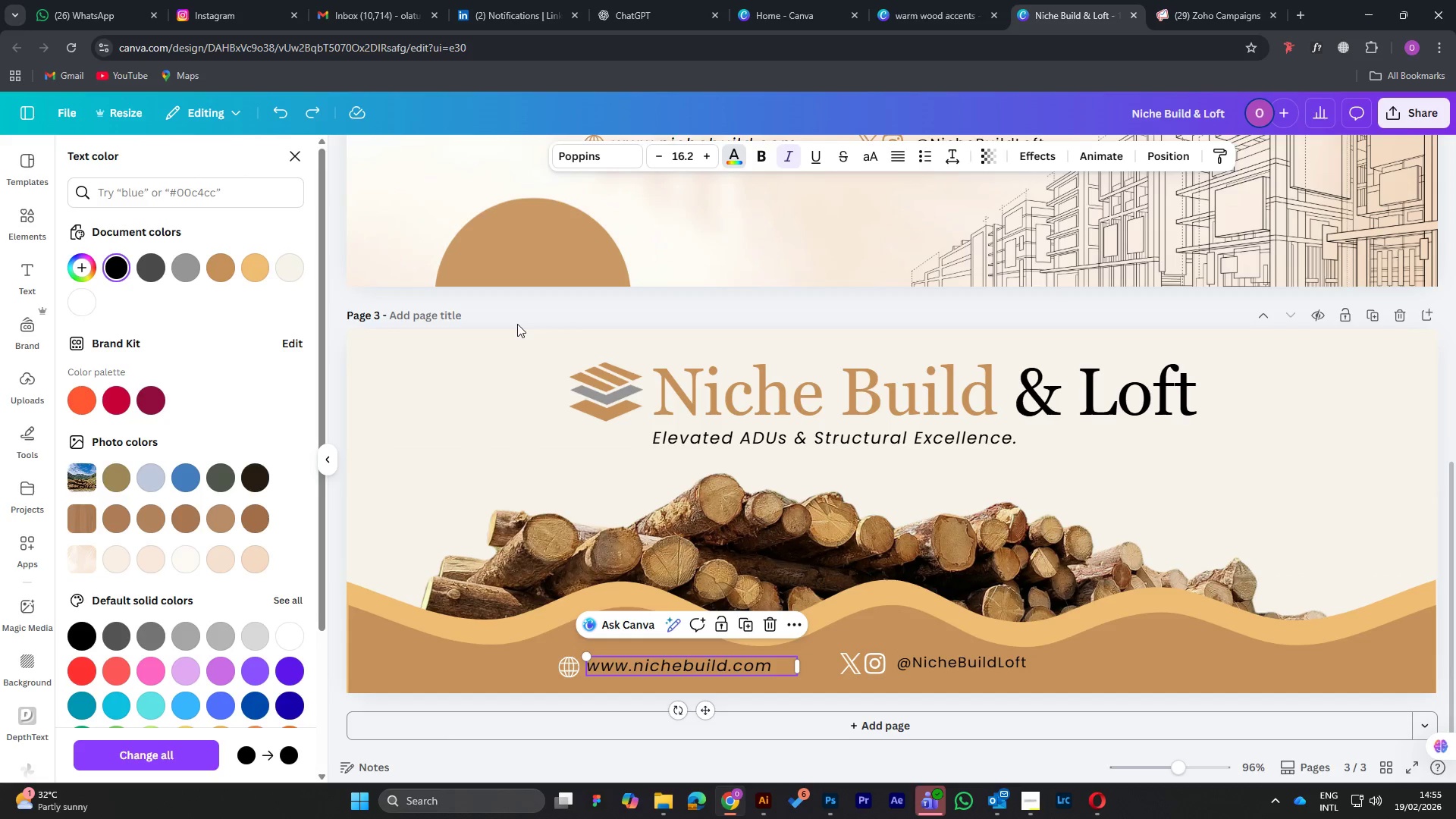 
left_click([521, 311])
 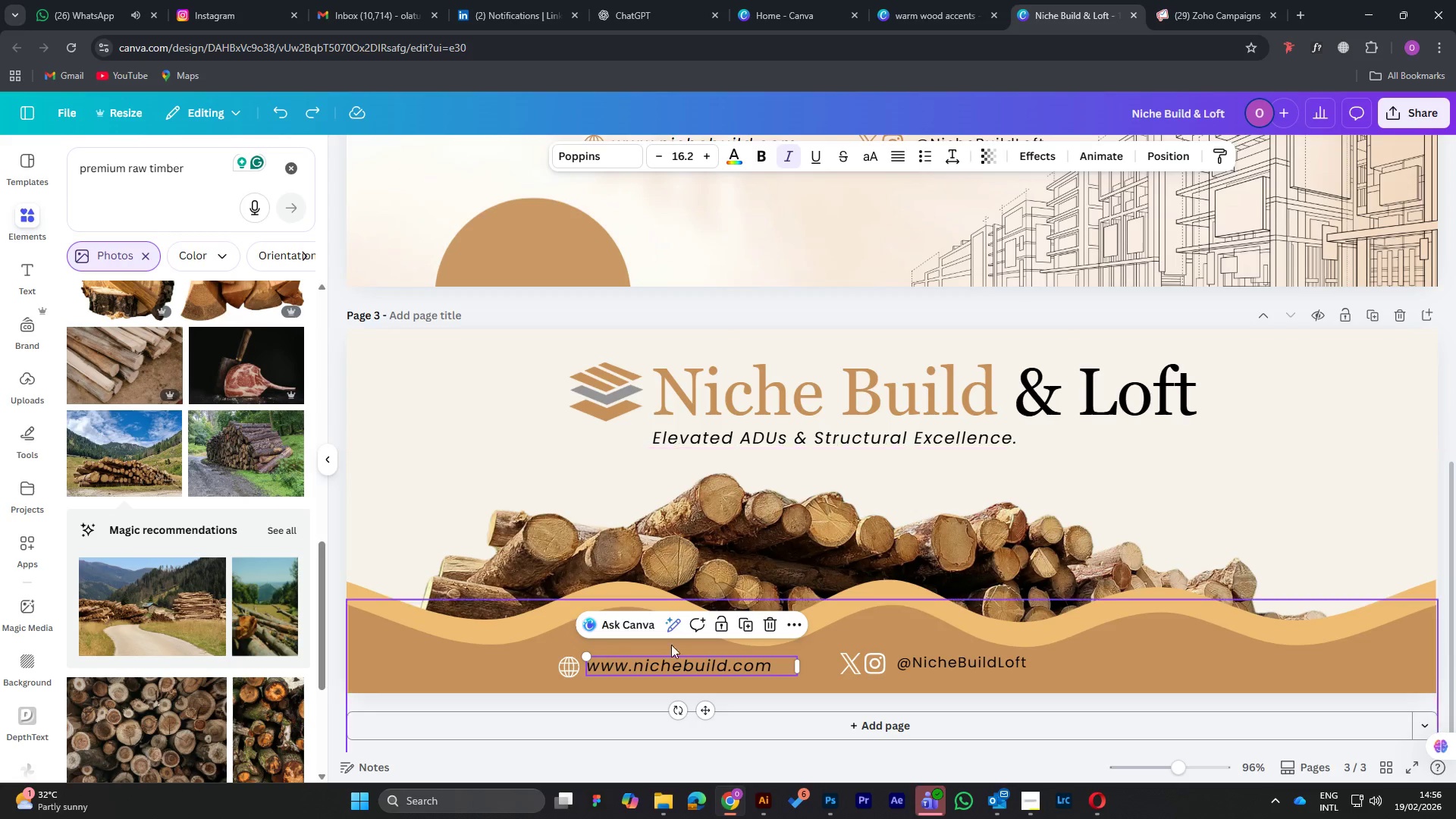 
wait(12.16)
 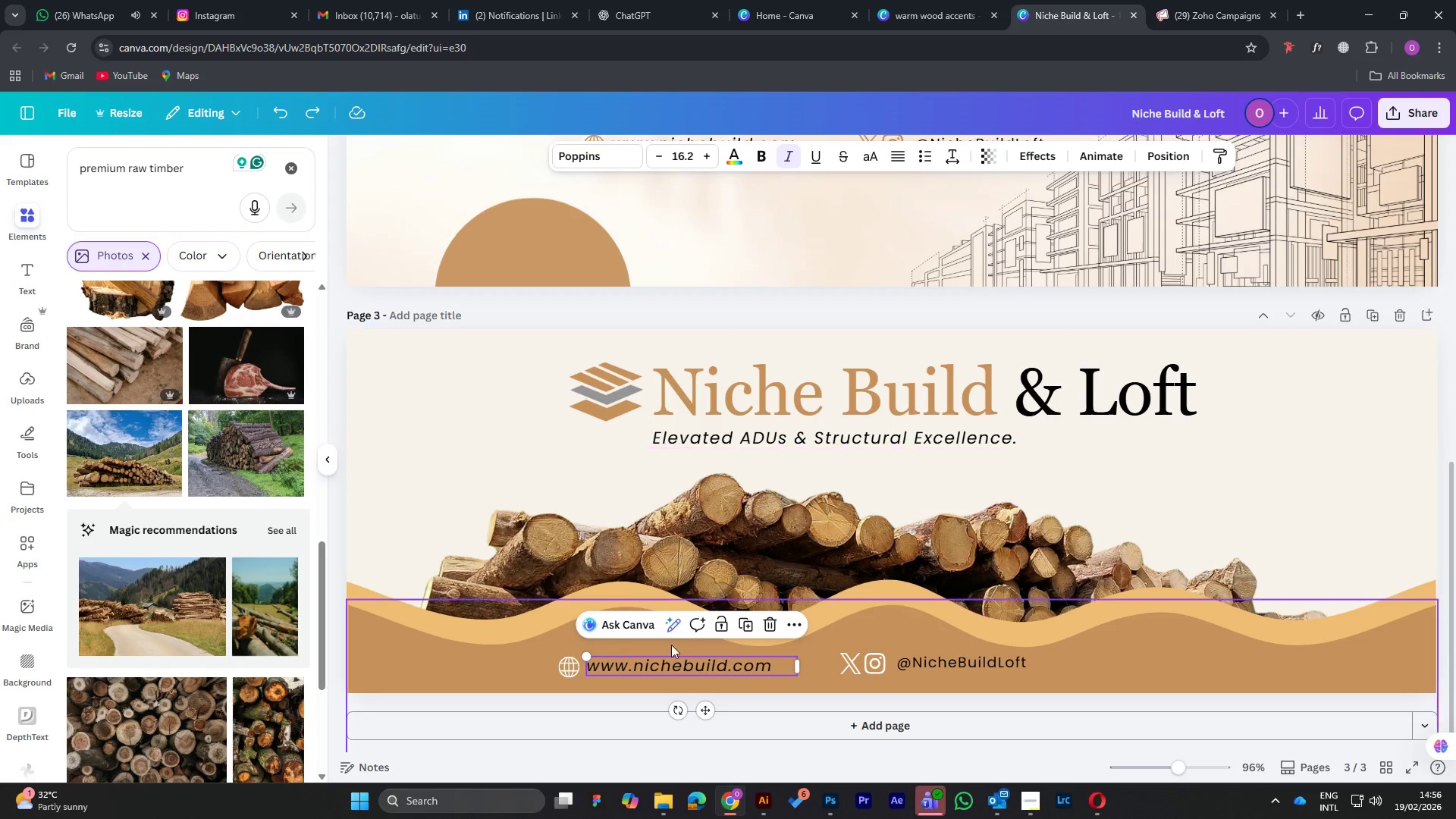 
left_click([296, 168])
 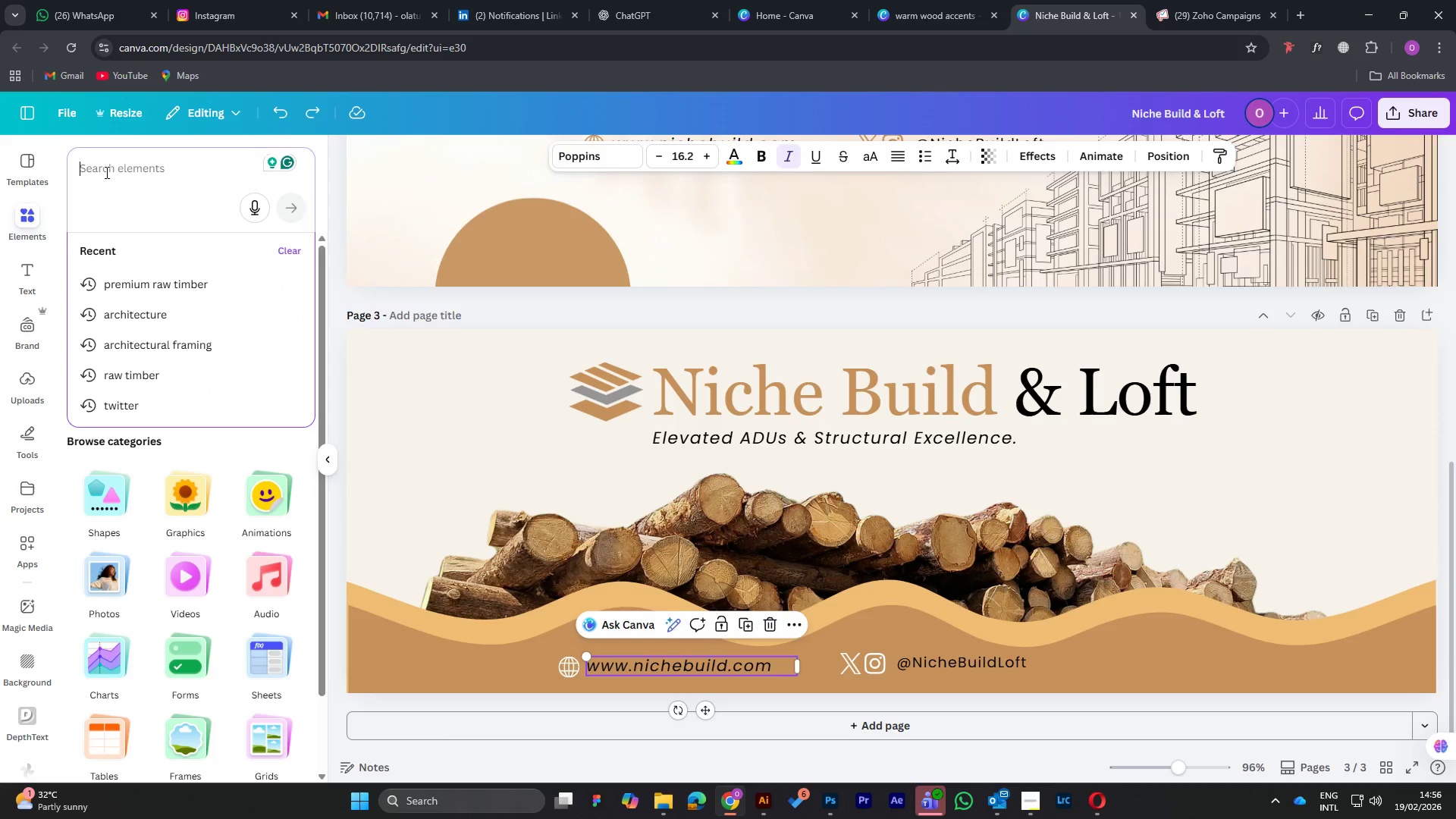 
type(pattern)
 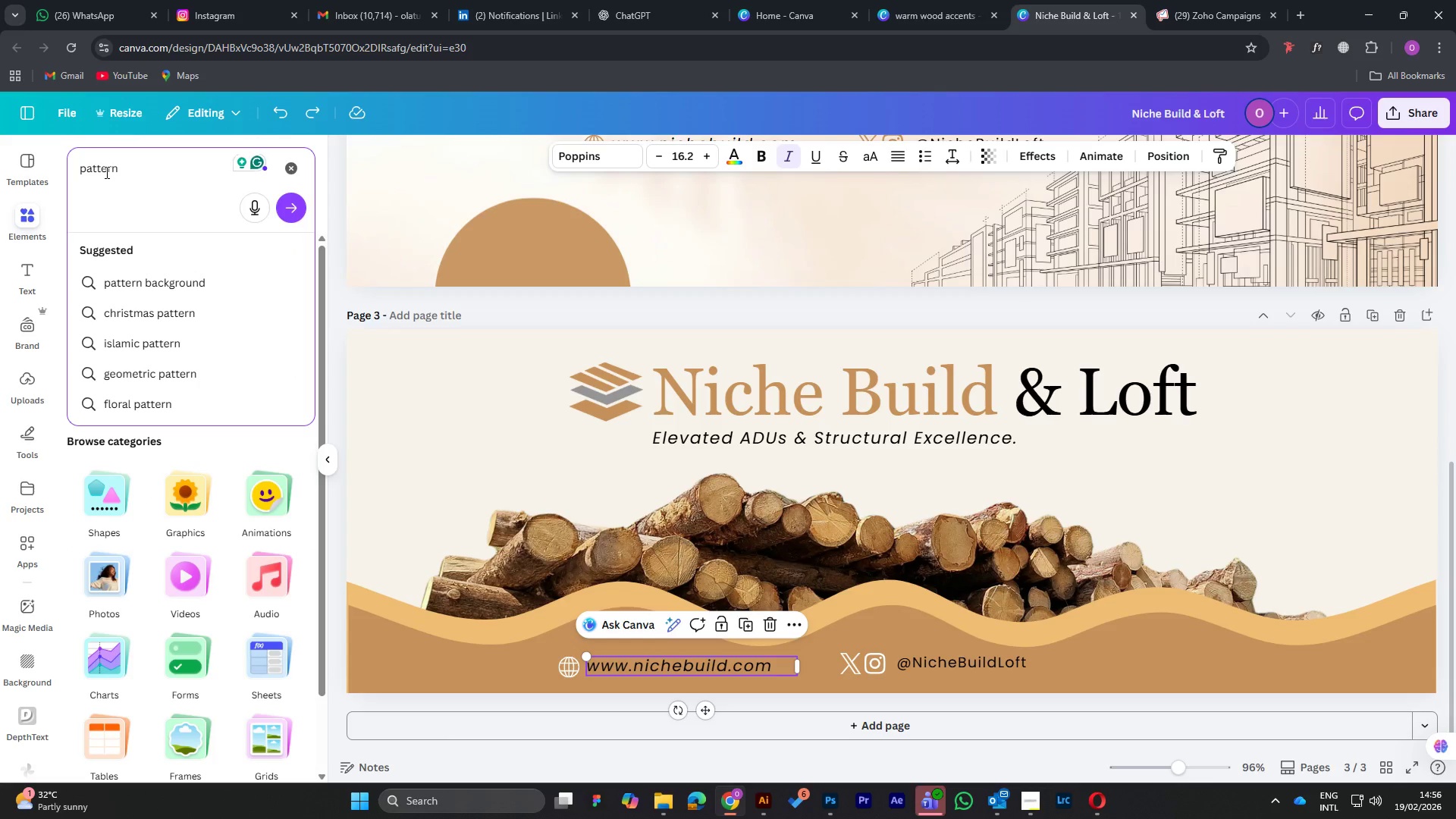 
key(Enter)
 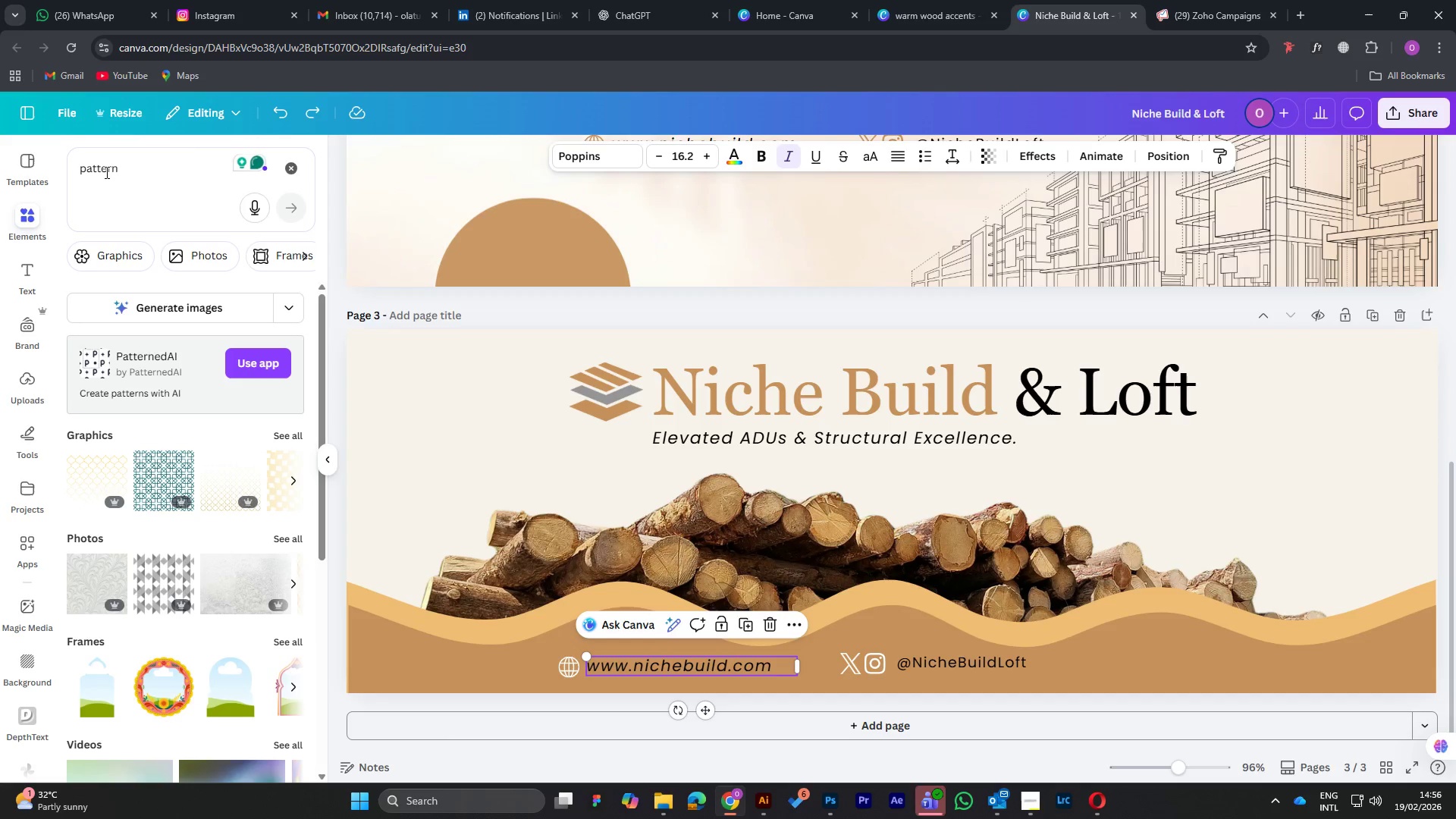 
wait(8.58)
 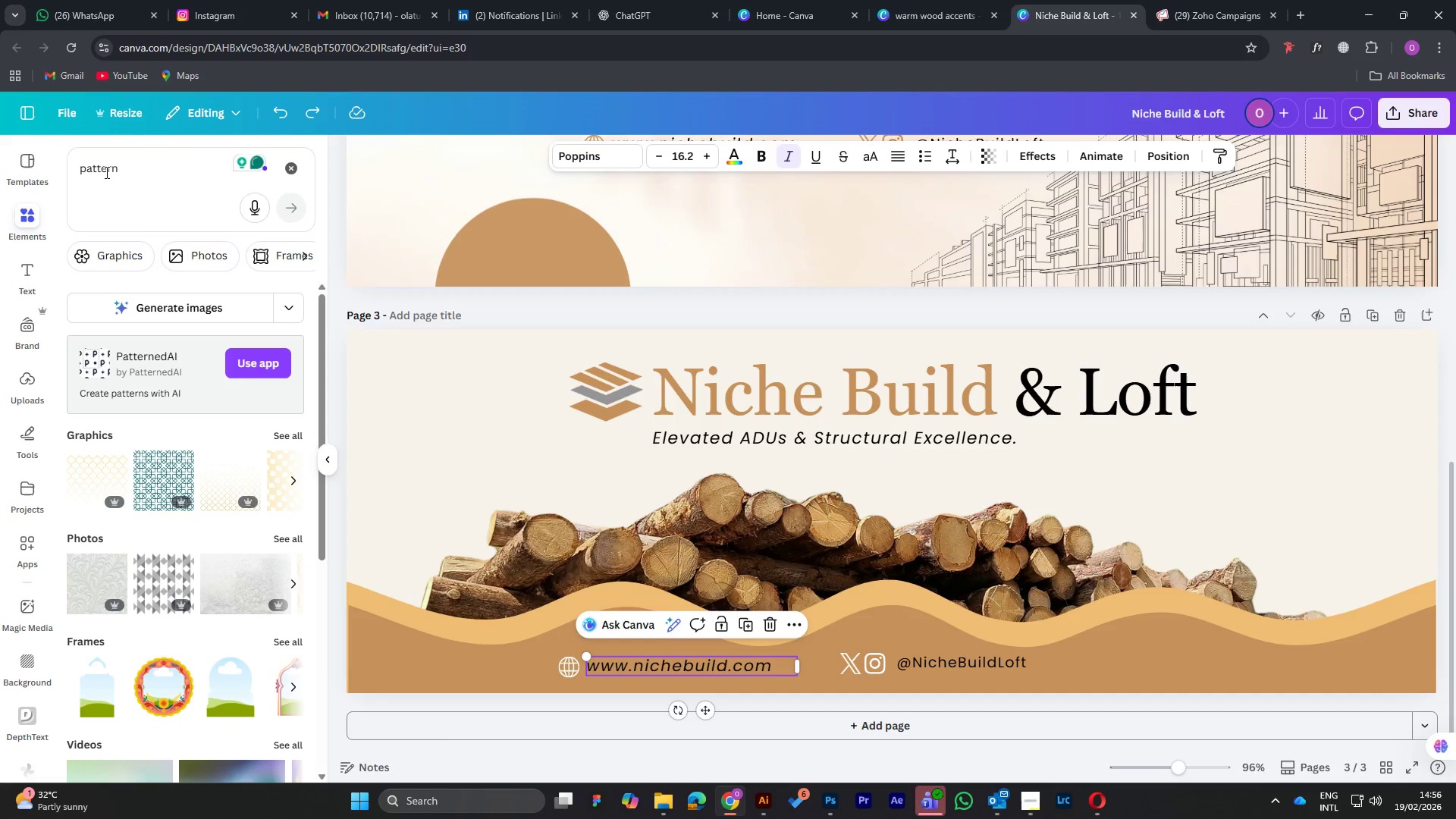 
left_click([290, 434])
 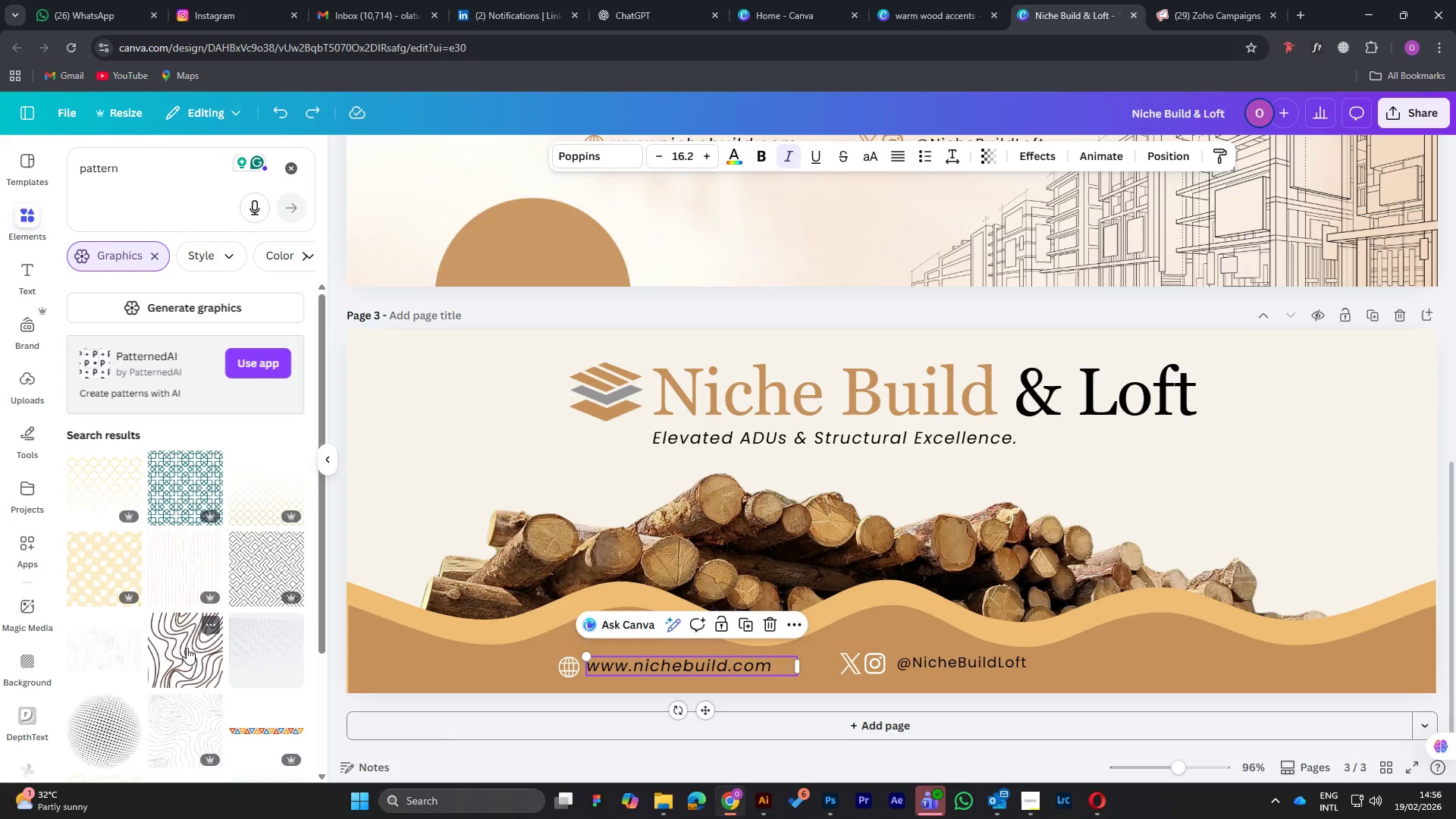 
left_click([187, 642])
 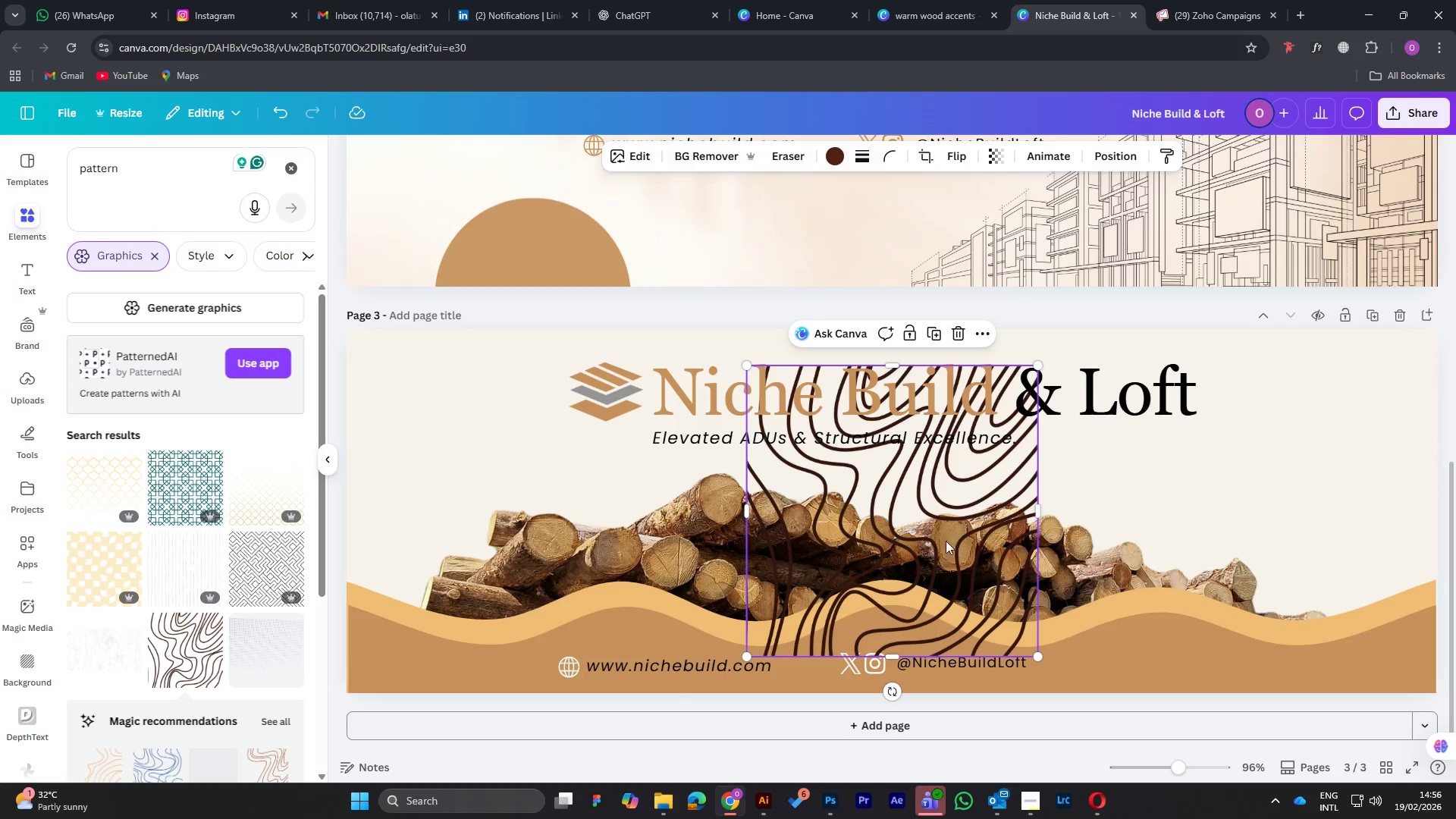 
left_click_drag(start_coordinate=[947, 507], to_coordinate=[489, 453])
 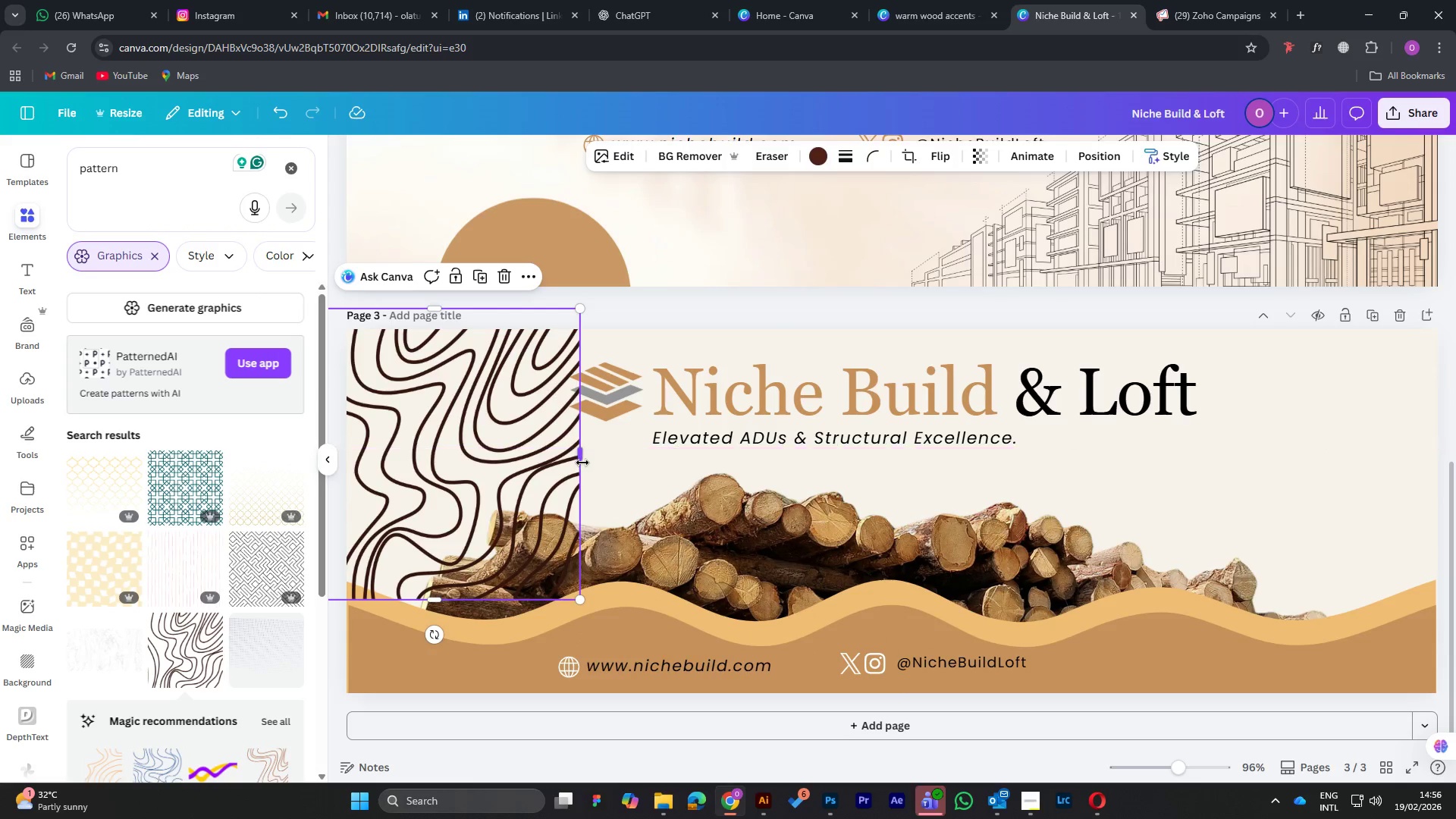 
left_click_drag(start_coordinate=[581, 466], to_coordinate=[1455, 464])
 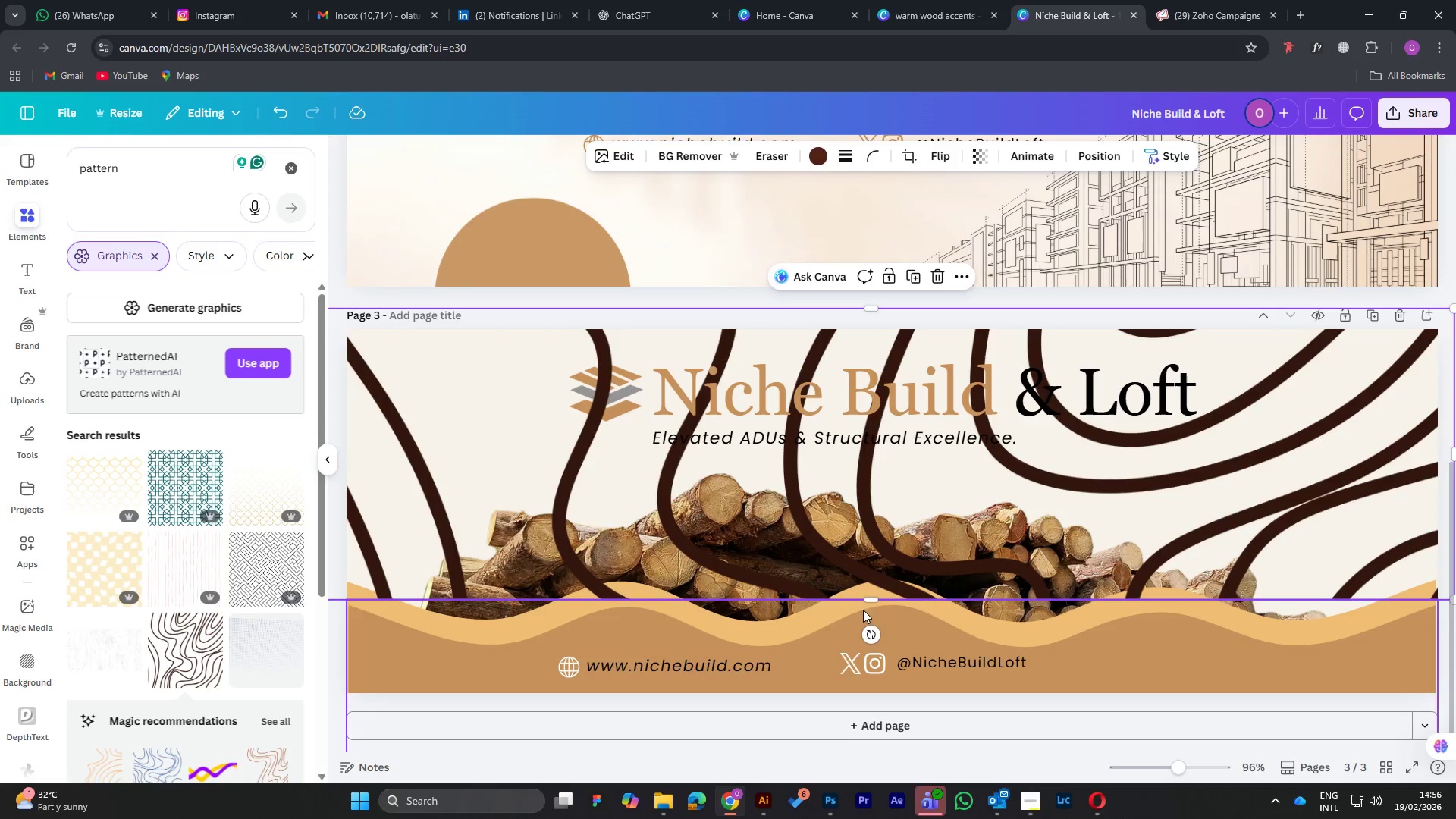 
left_click_drag(start_coordinate=[866, 599], to_coordinate=[859, 710])
 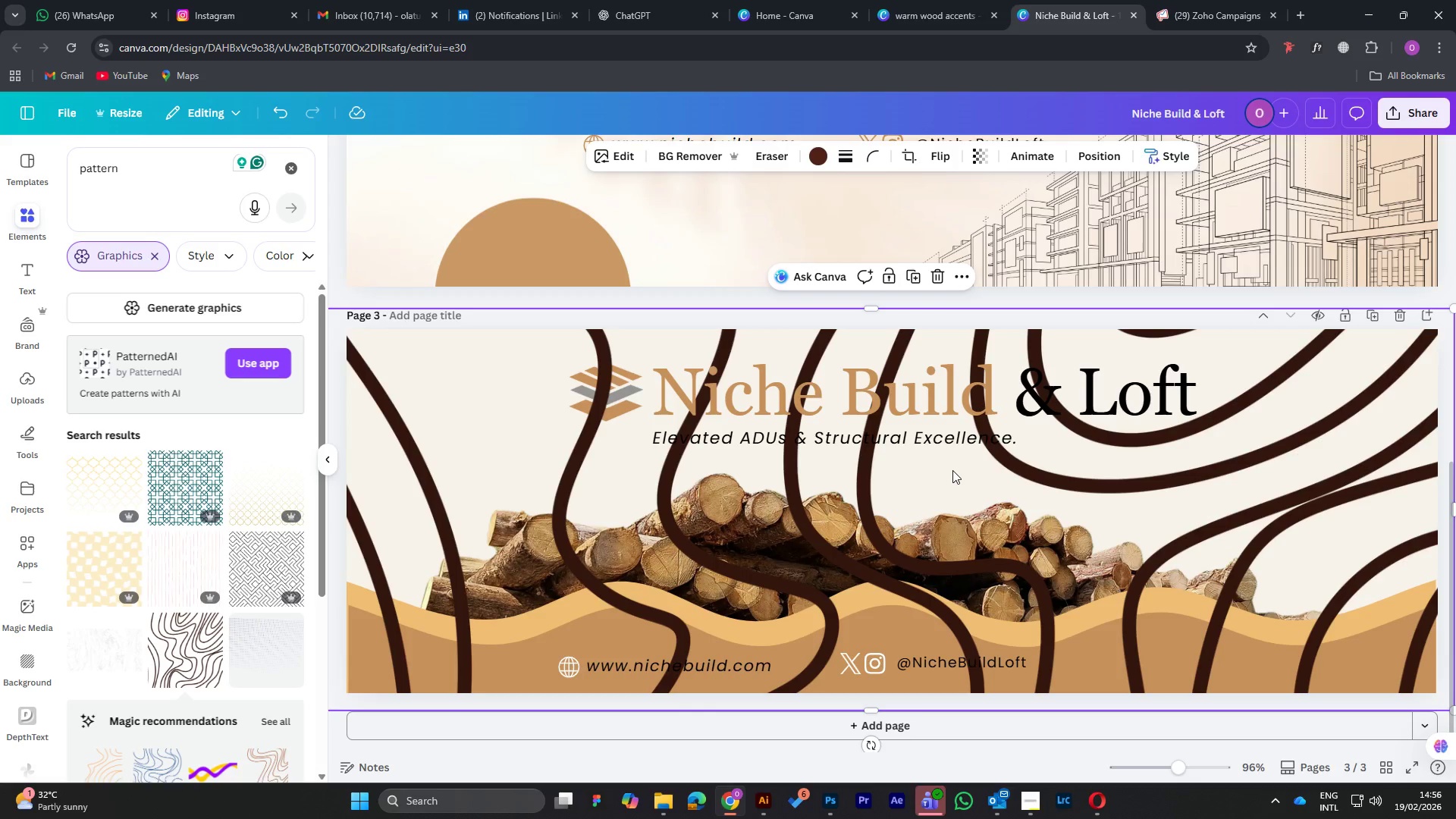 
wait(14.48)
 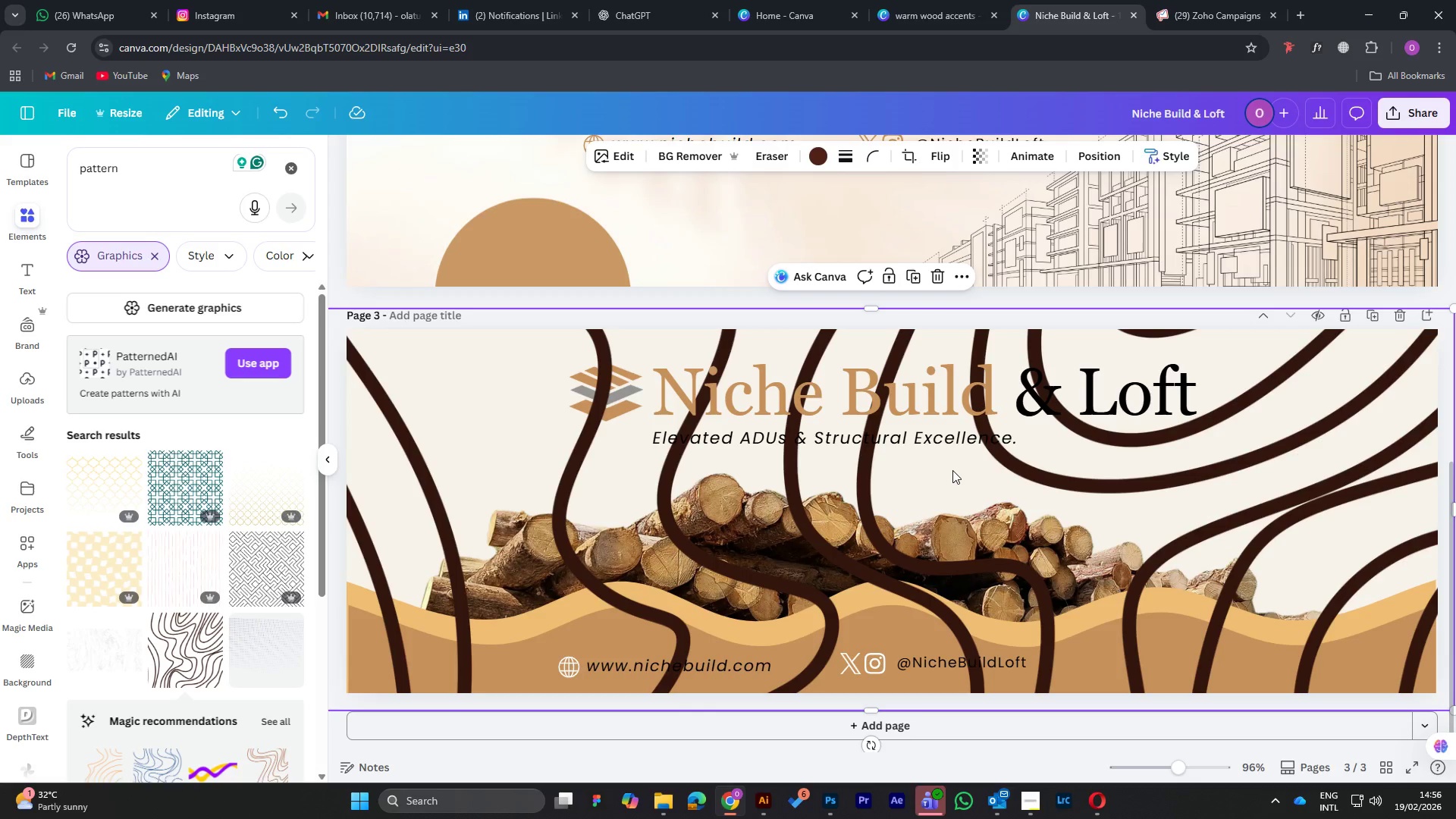 
left_click([1332, 423])
 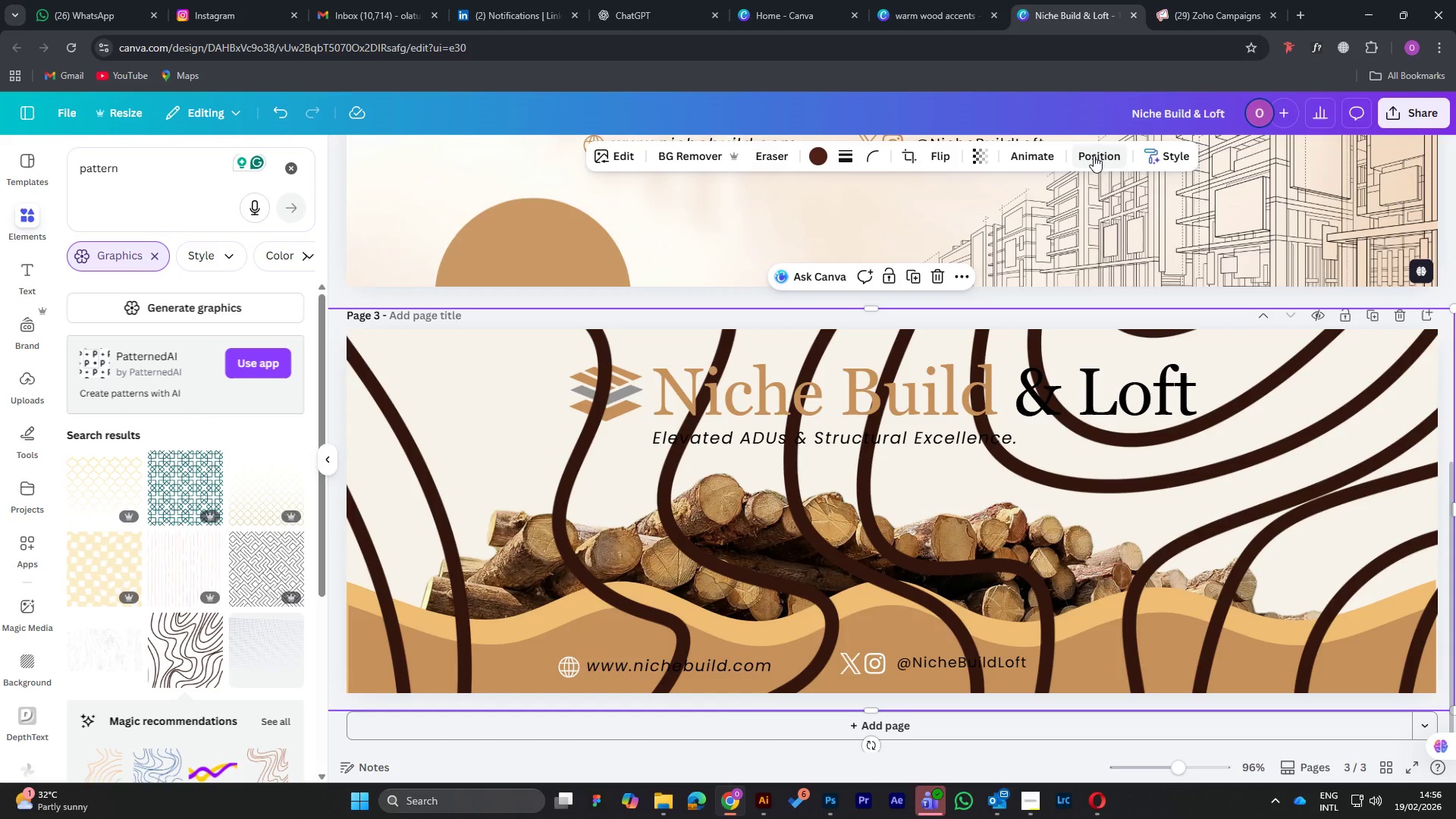 
wait(5.67)
 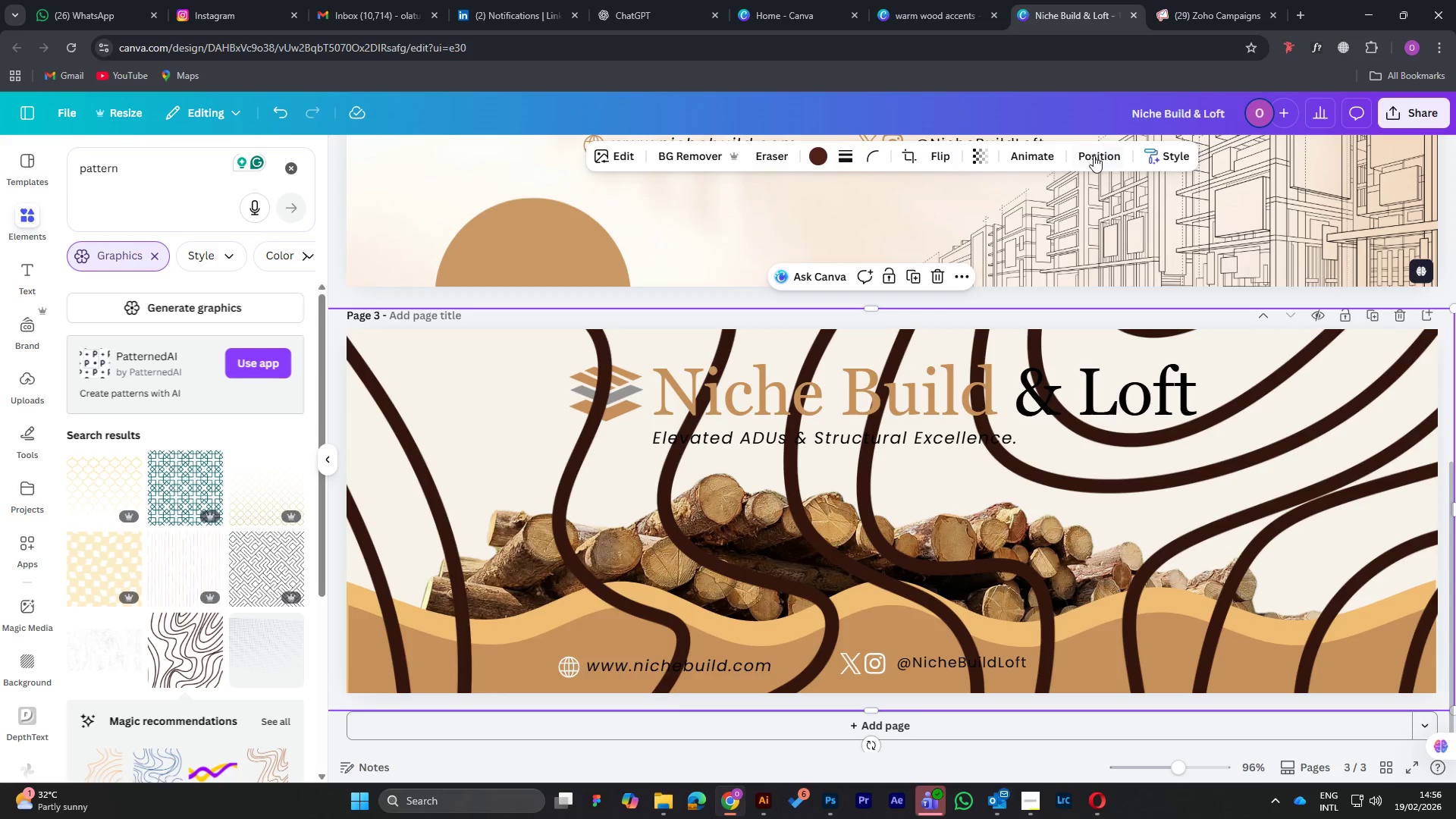 
left_click([1094, 155])
 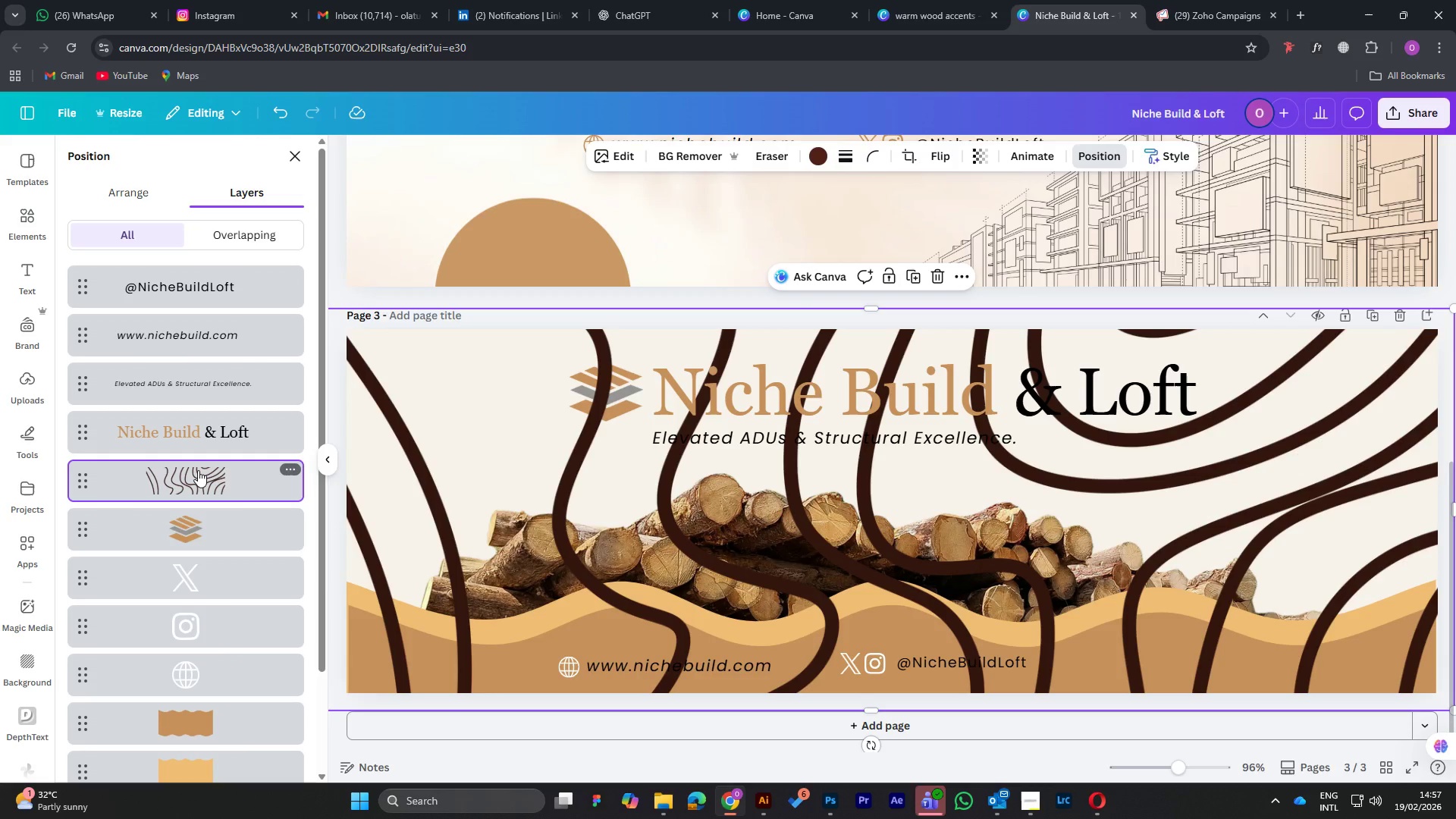 
wait(5.56)
 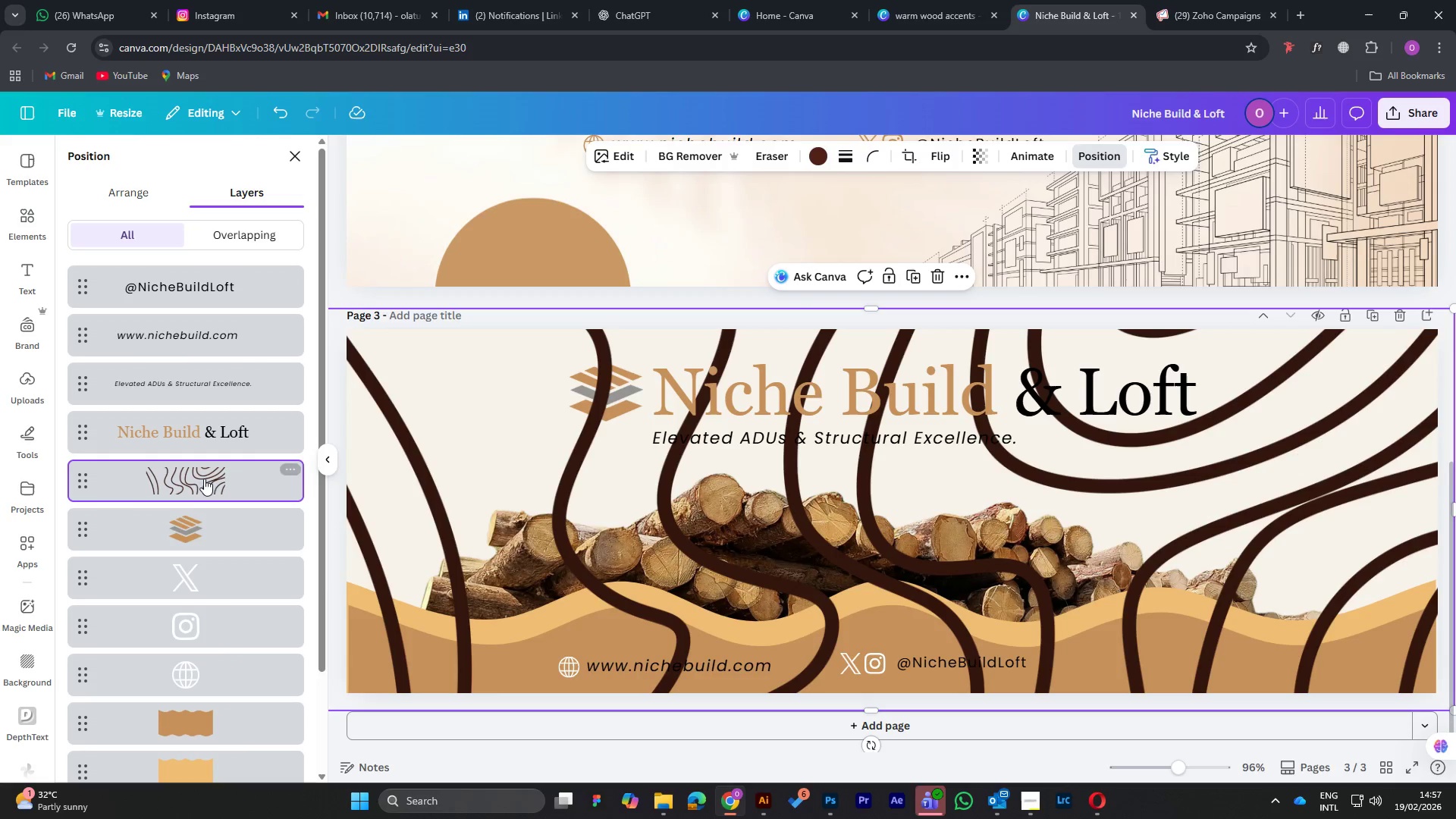 
left_click_drag(start_coordinate=[198, 470], to_coordinate=[184, 711])
 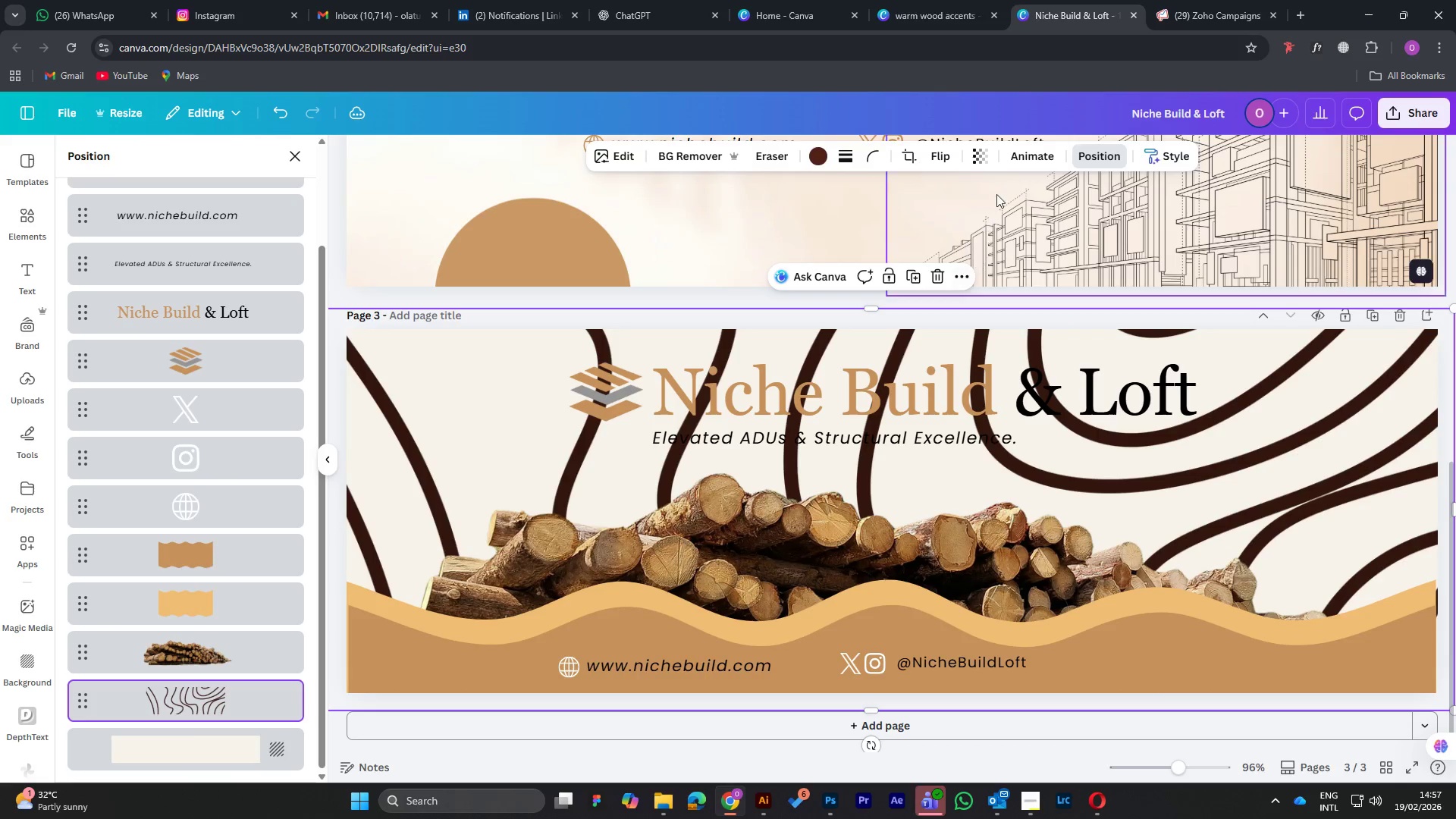 
left_click([981, 155])
 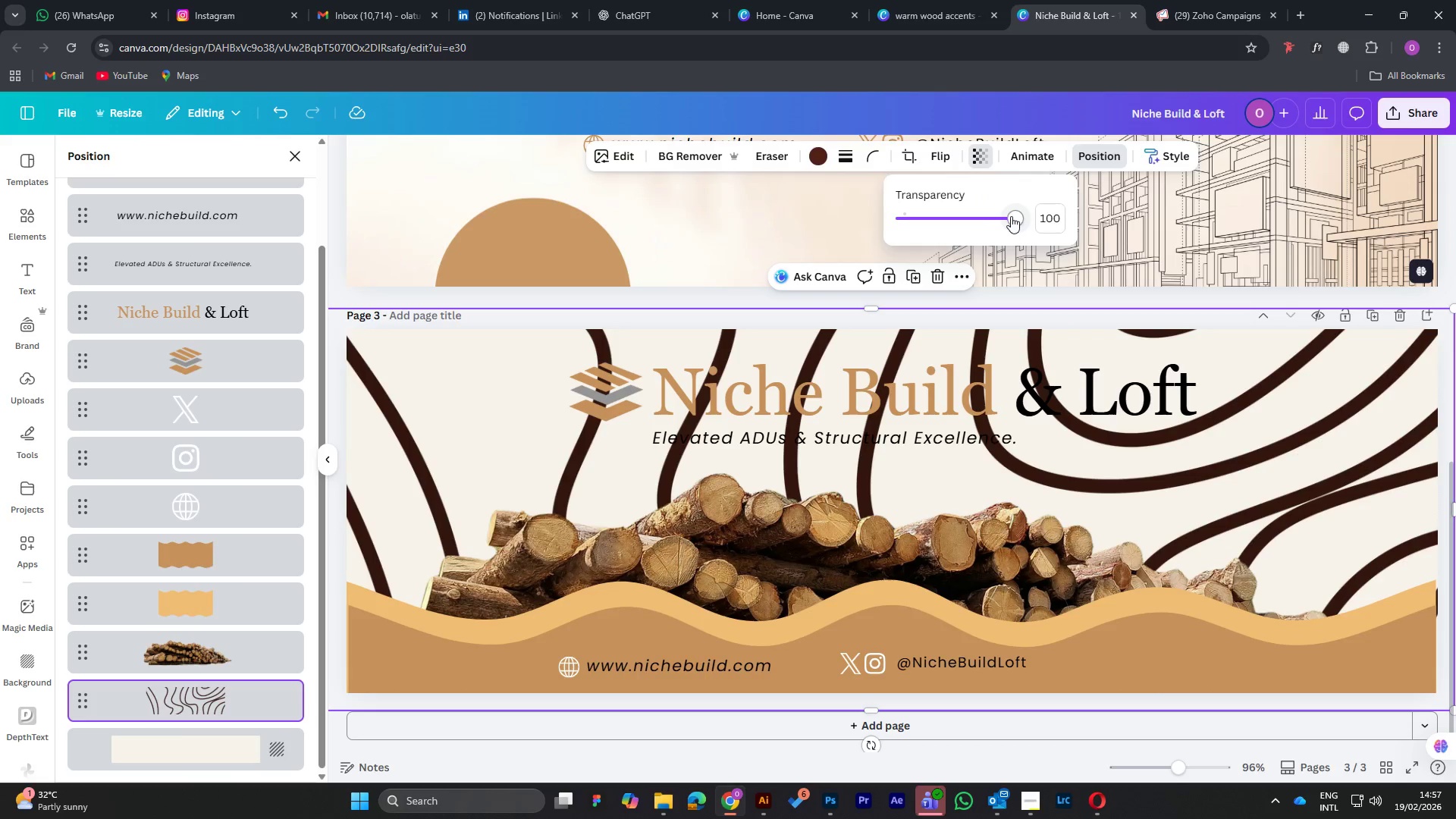 
left_click_drag(start_coordinate=[1011, 216], to_coordinate=[902, 236])
 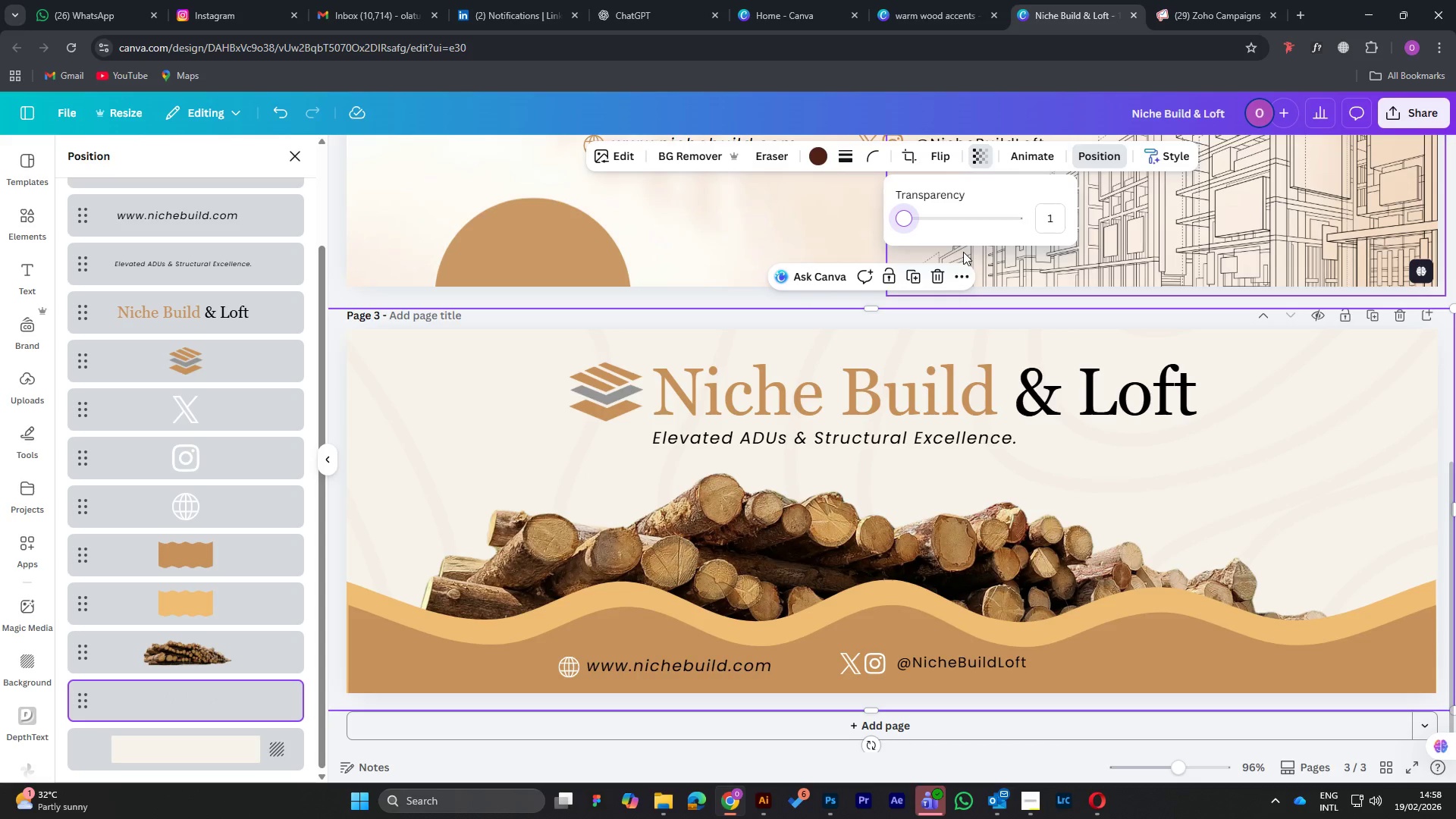 
wait(50.77)
 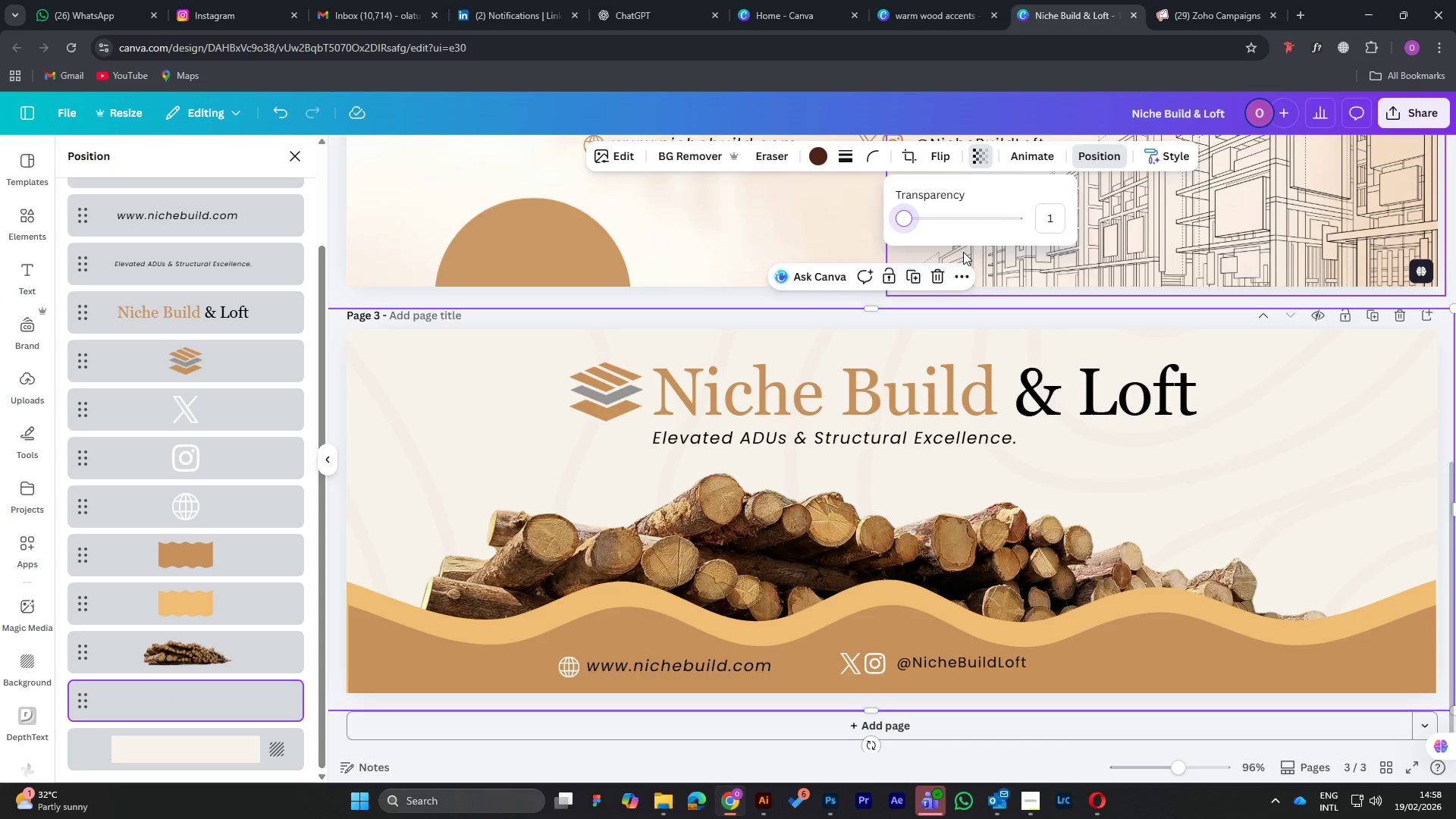 
left_click([1391, 379])
 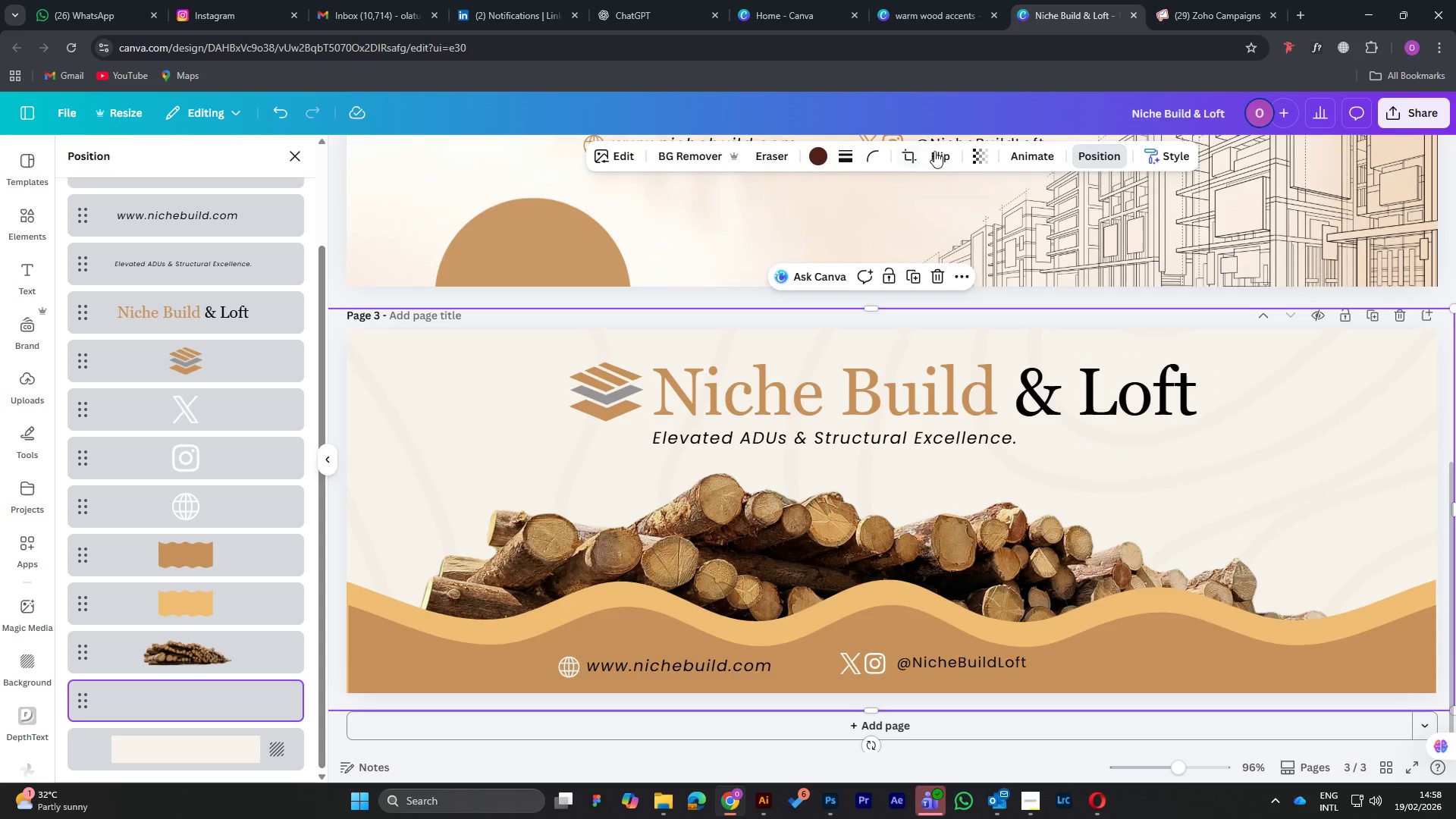 
left_click([979, 155])
 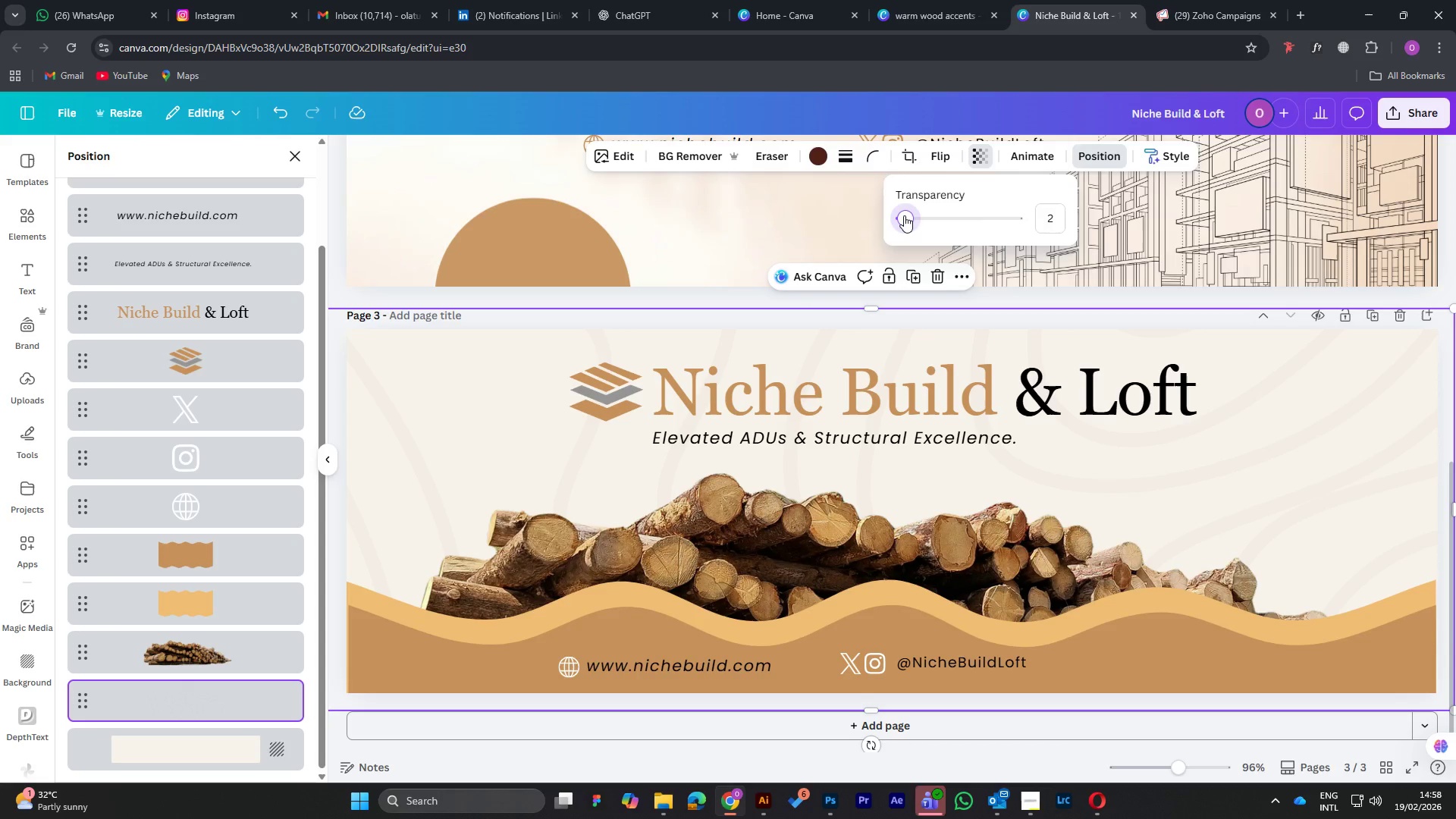 
wait(22.09)
 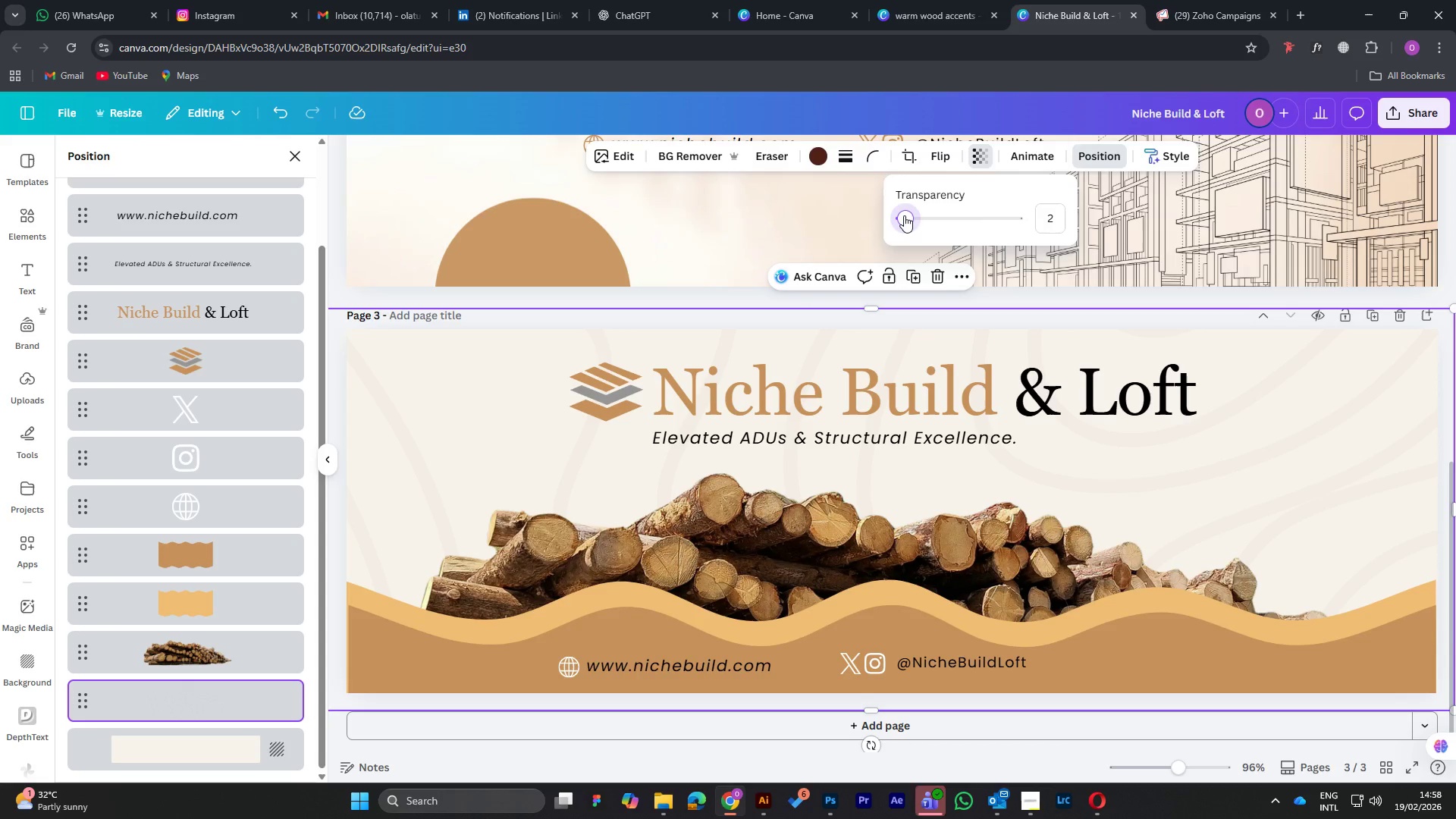 
left_click([574, 664])
 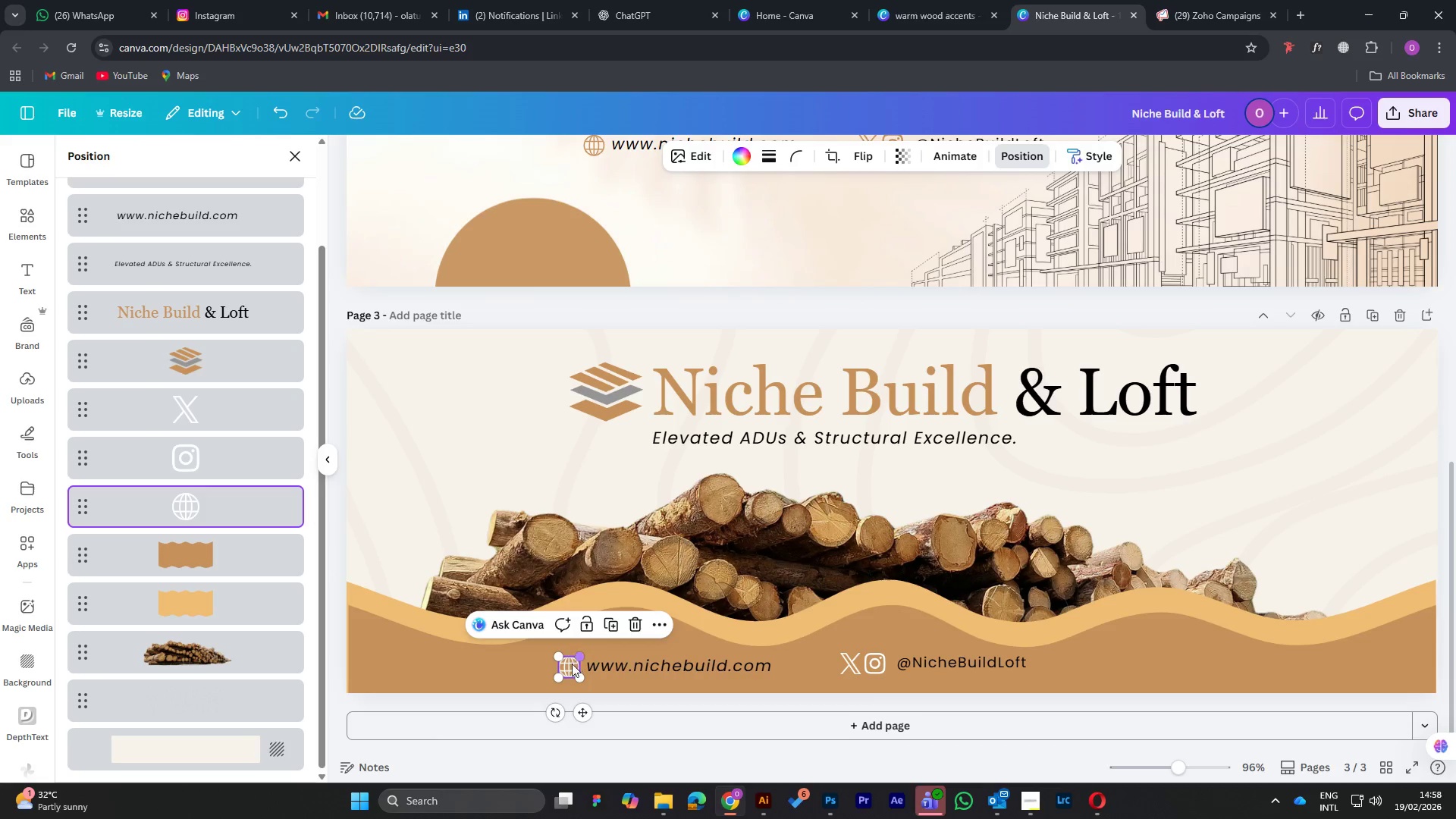 
hold_key(key=ShiftLeft, duration=1.5)
left_click([647, 667])
 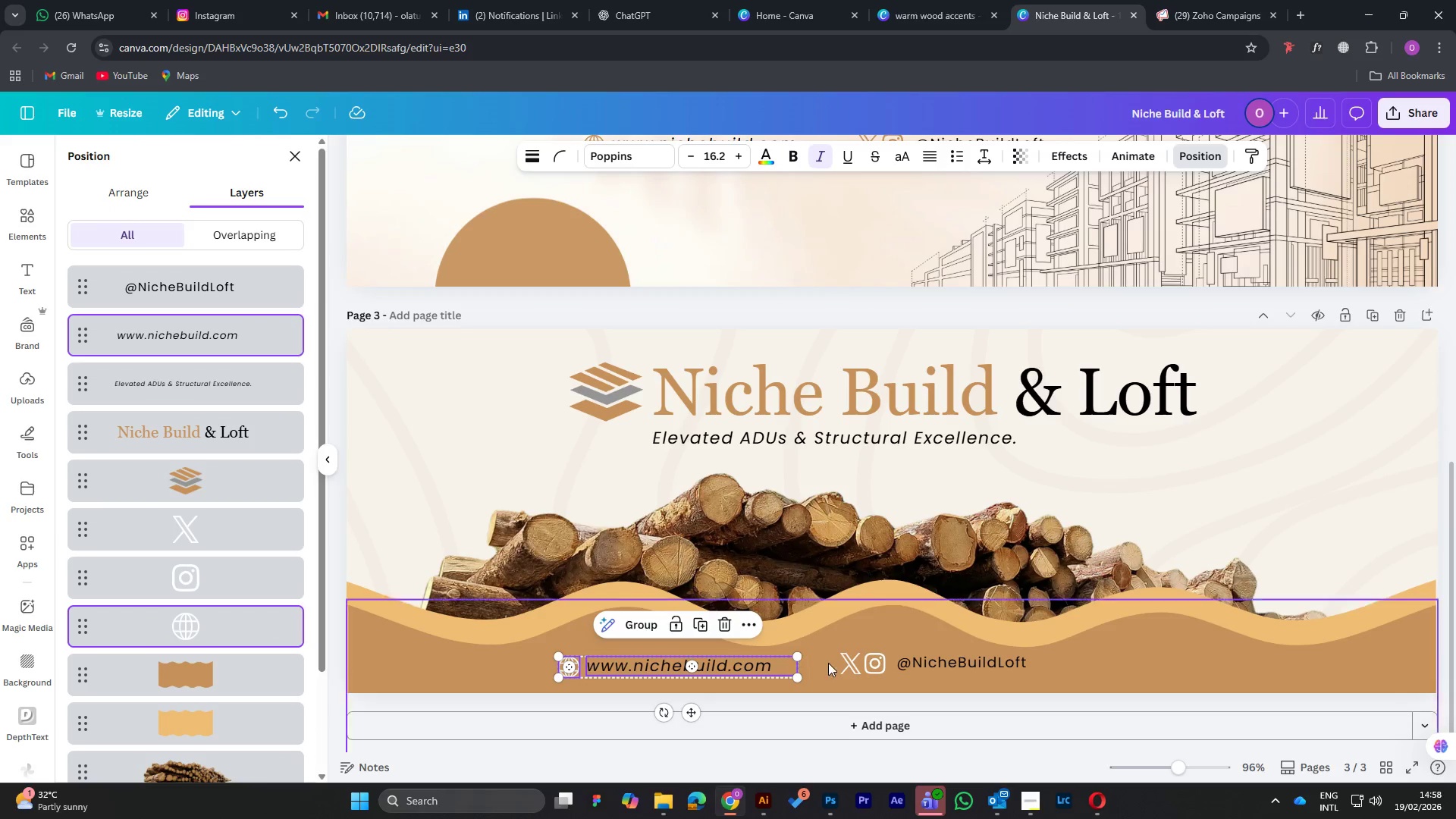 
hold_key(key=ShiftLeft, duration=1.51)
left_click([851, 664])
 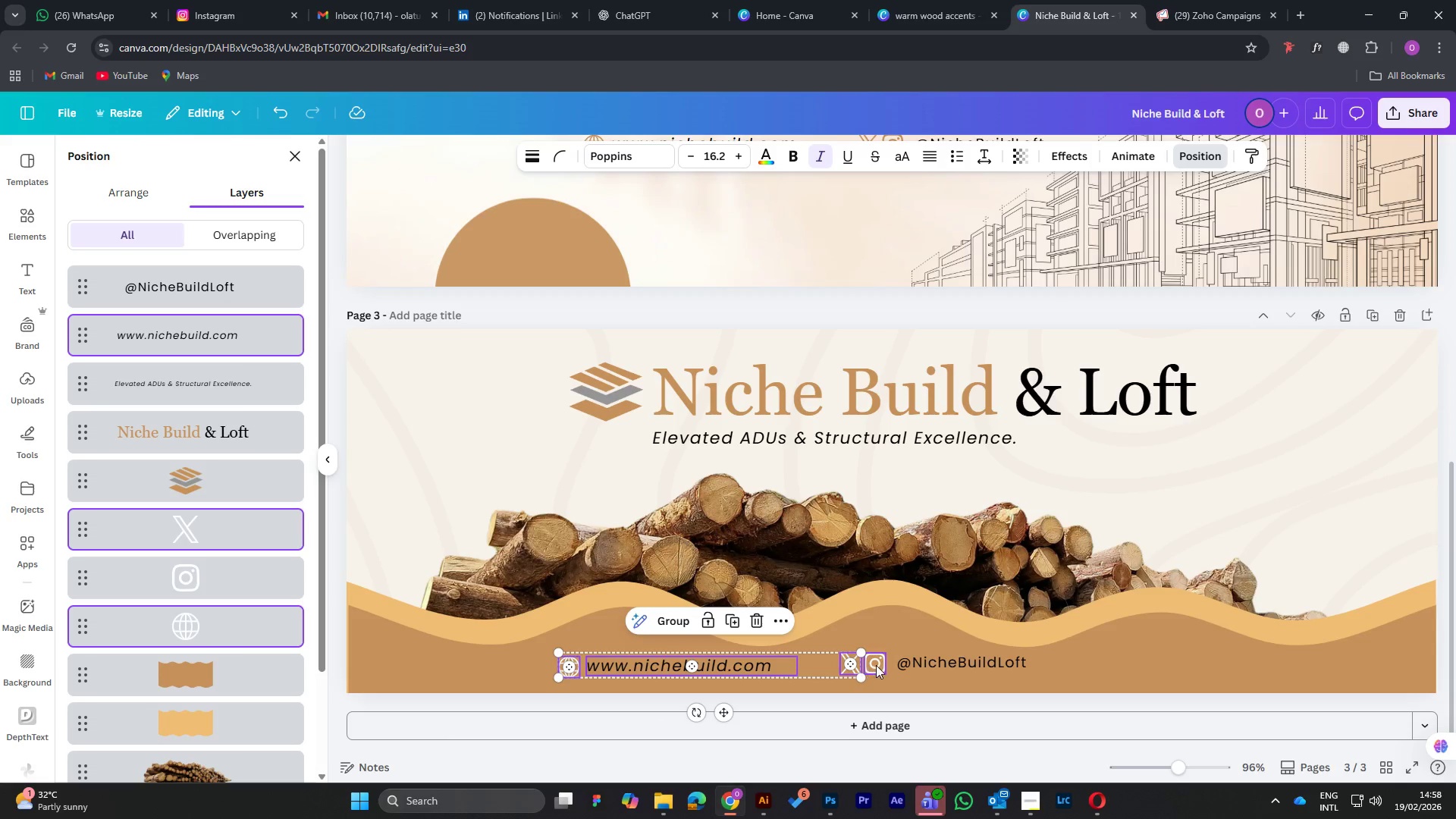 
left_click([876, 665])
 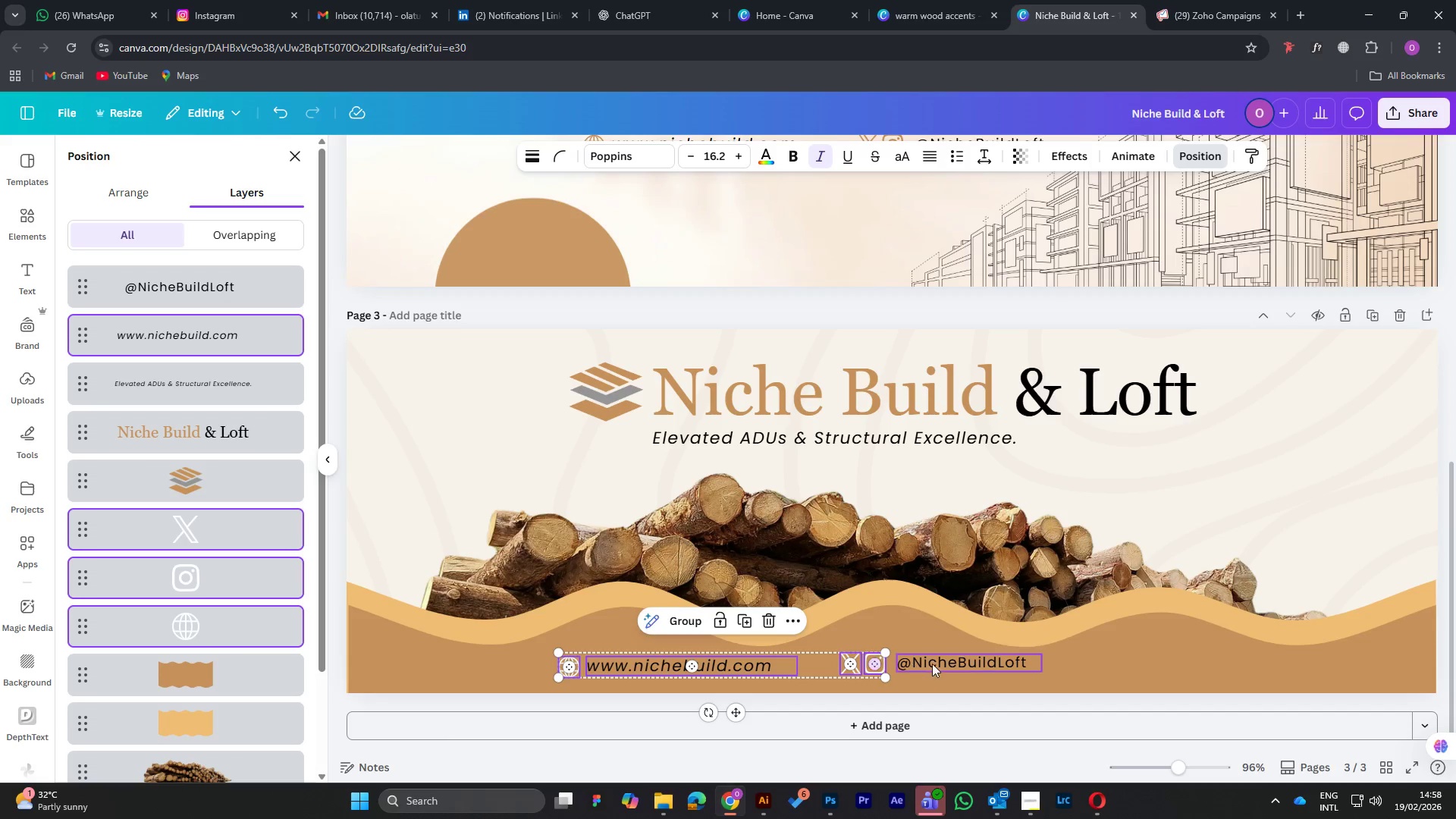 
hold_key(key=ShiftLeft, duration=0.78)
left_click([977, 664])
 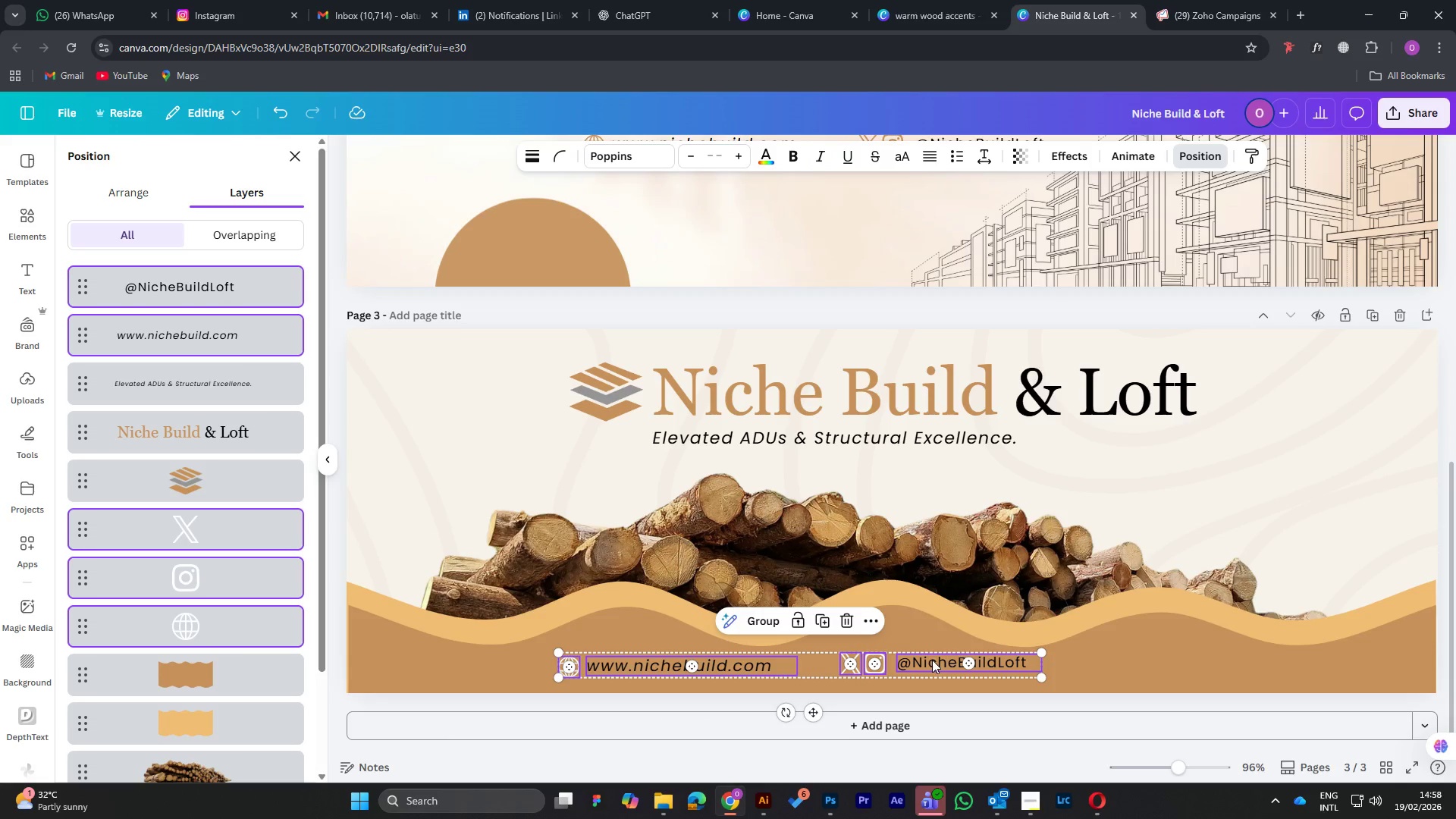 
left_click_drag(start_coordinate=[932, 660], to_coordinate=[1005, 657])
 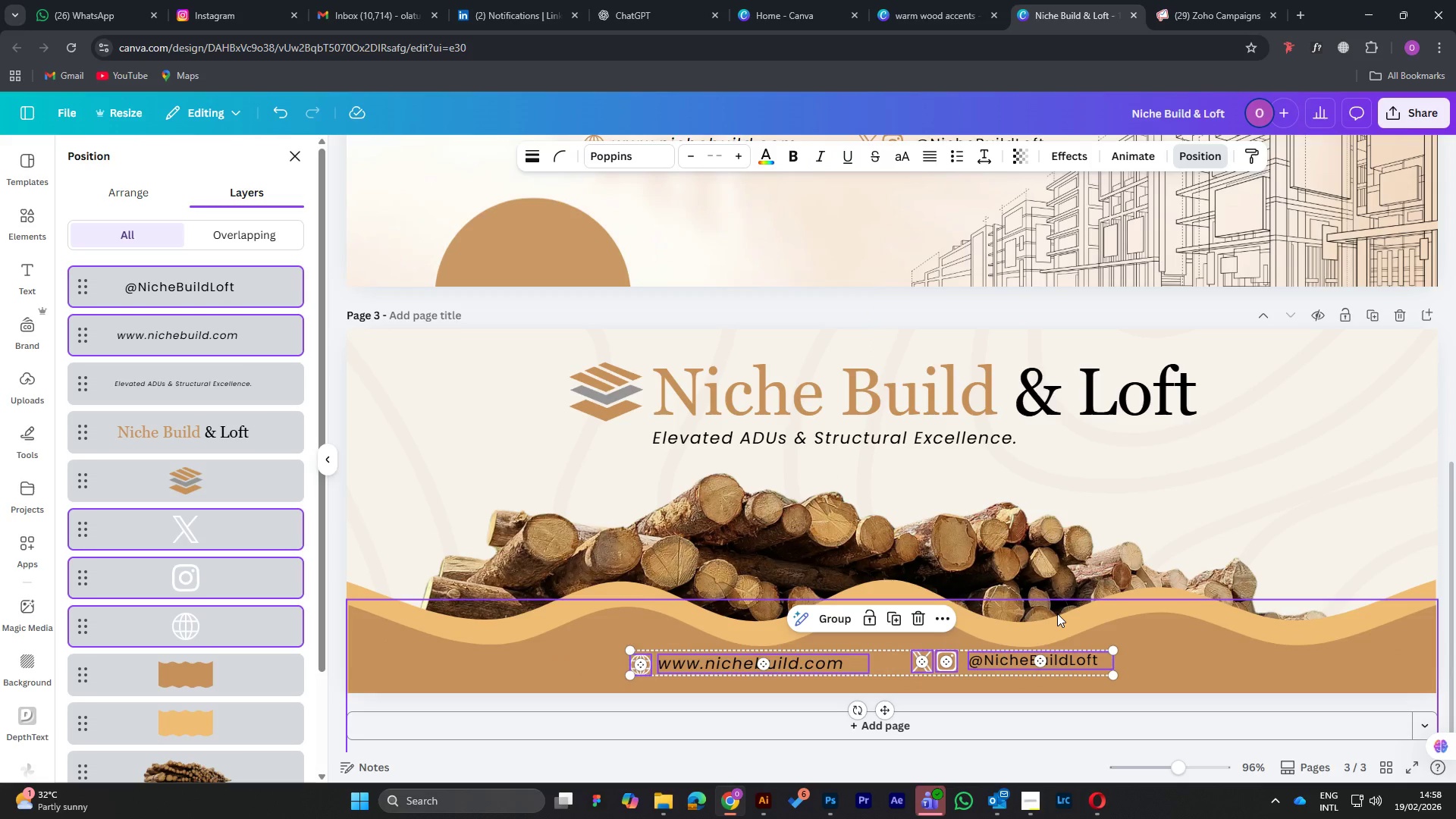 
key(ArrowDown)
 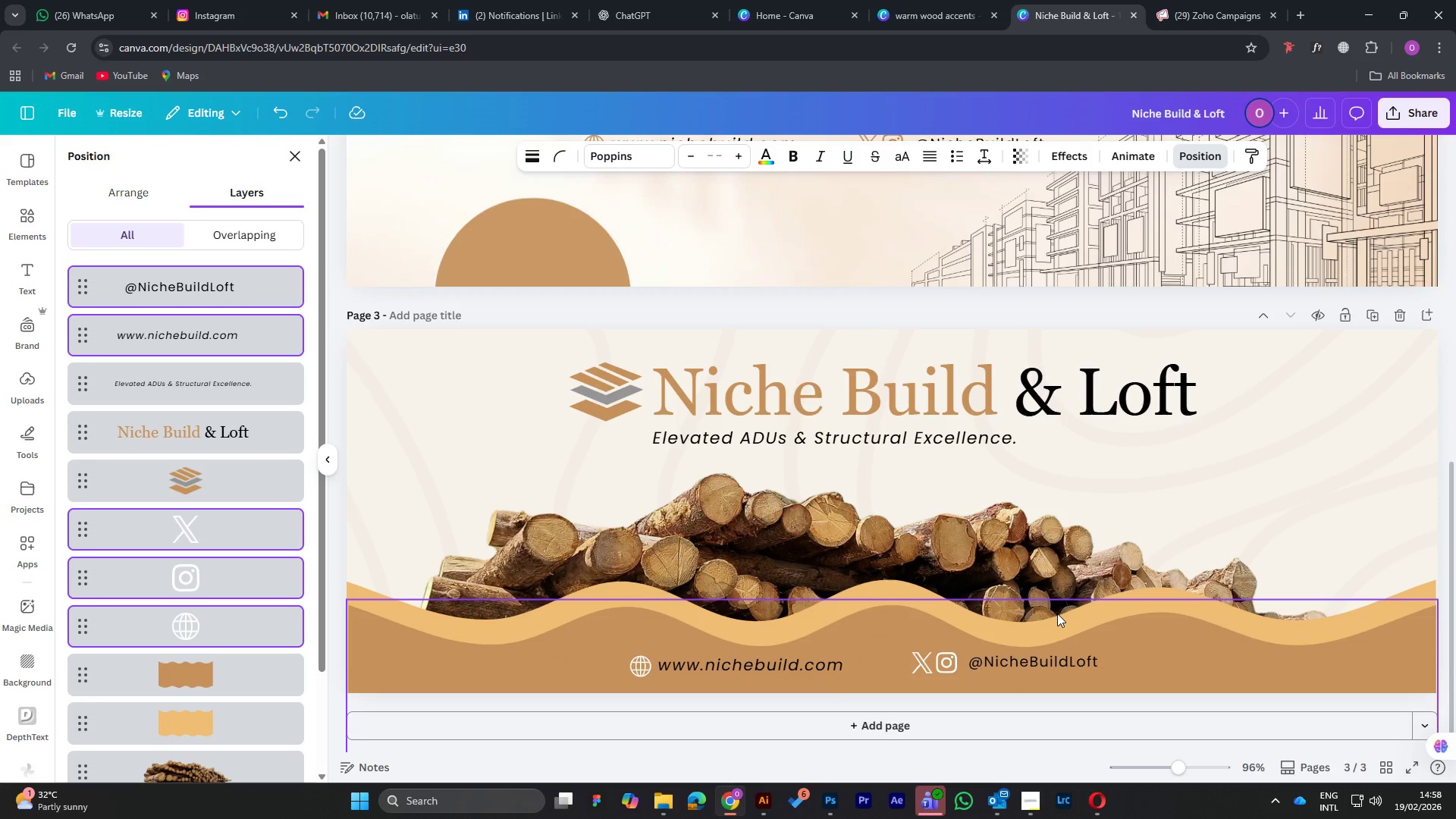 
key(ArrowDown)
 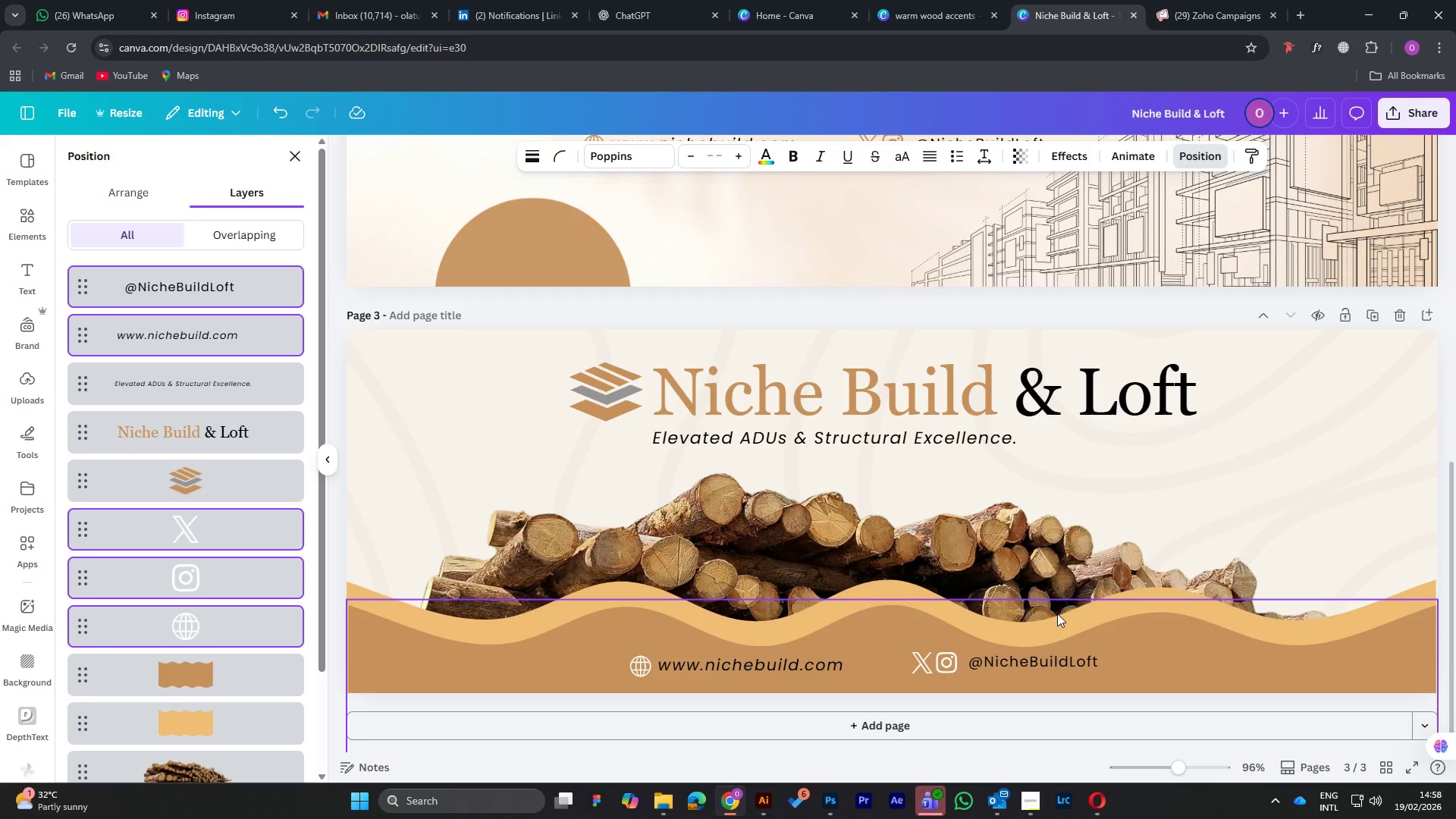 
key(ArrowDown)
 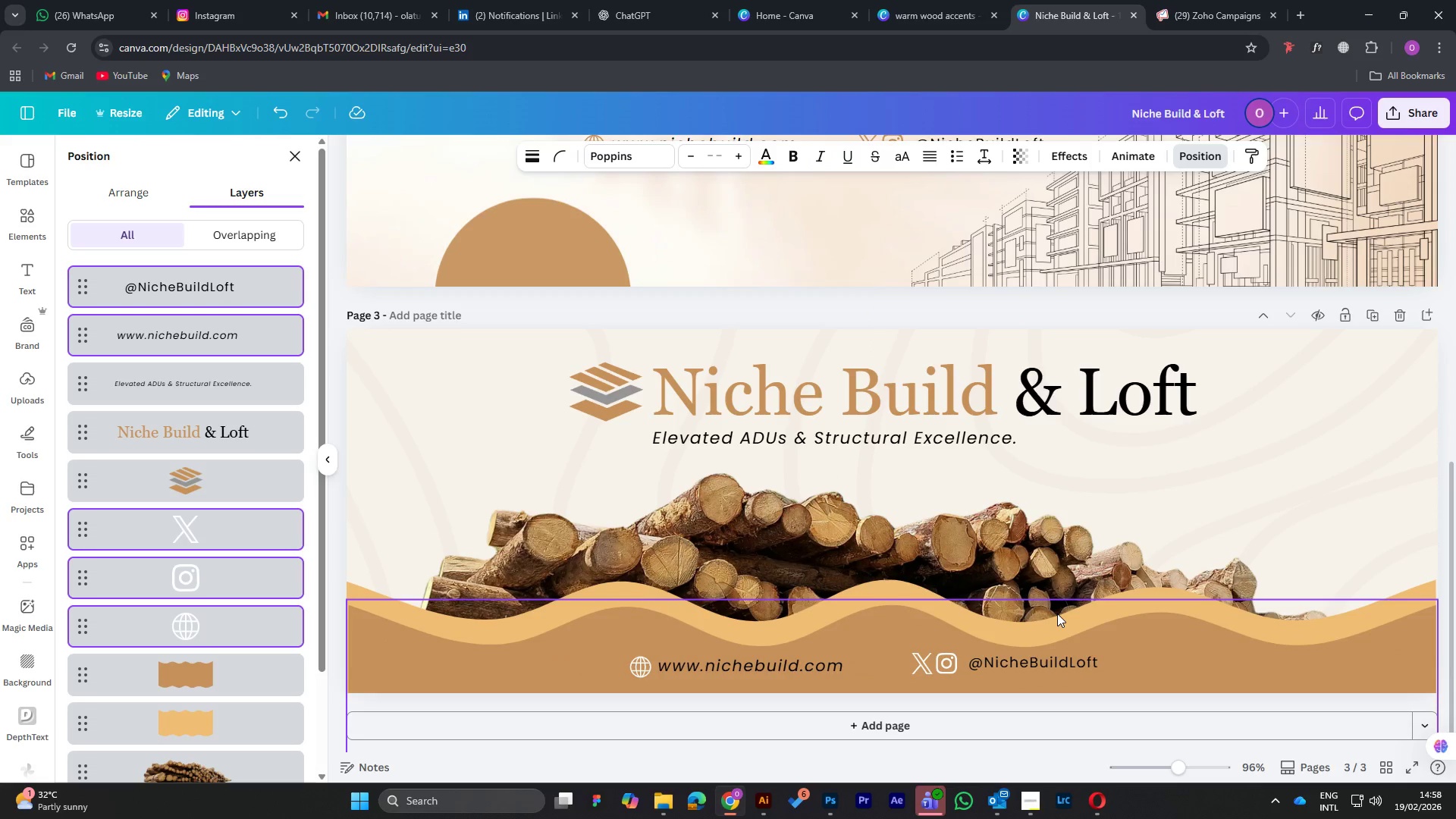 
key(ArrowDown)
 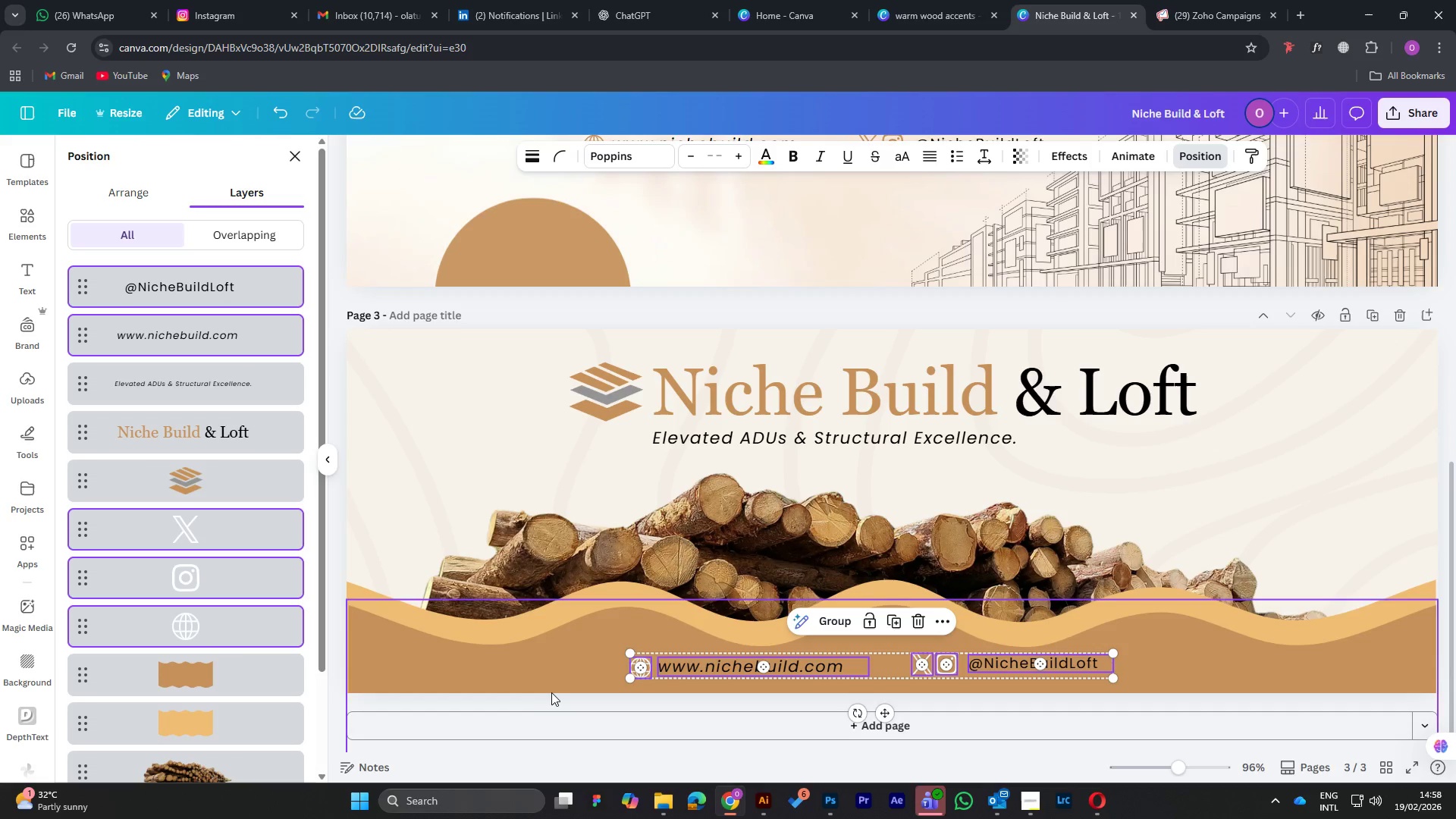 
left_click([555, 700])
 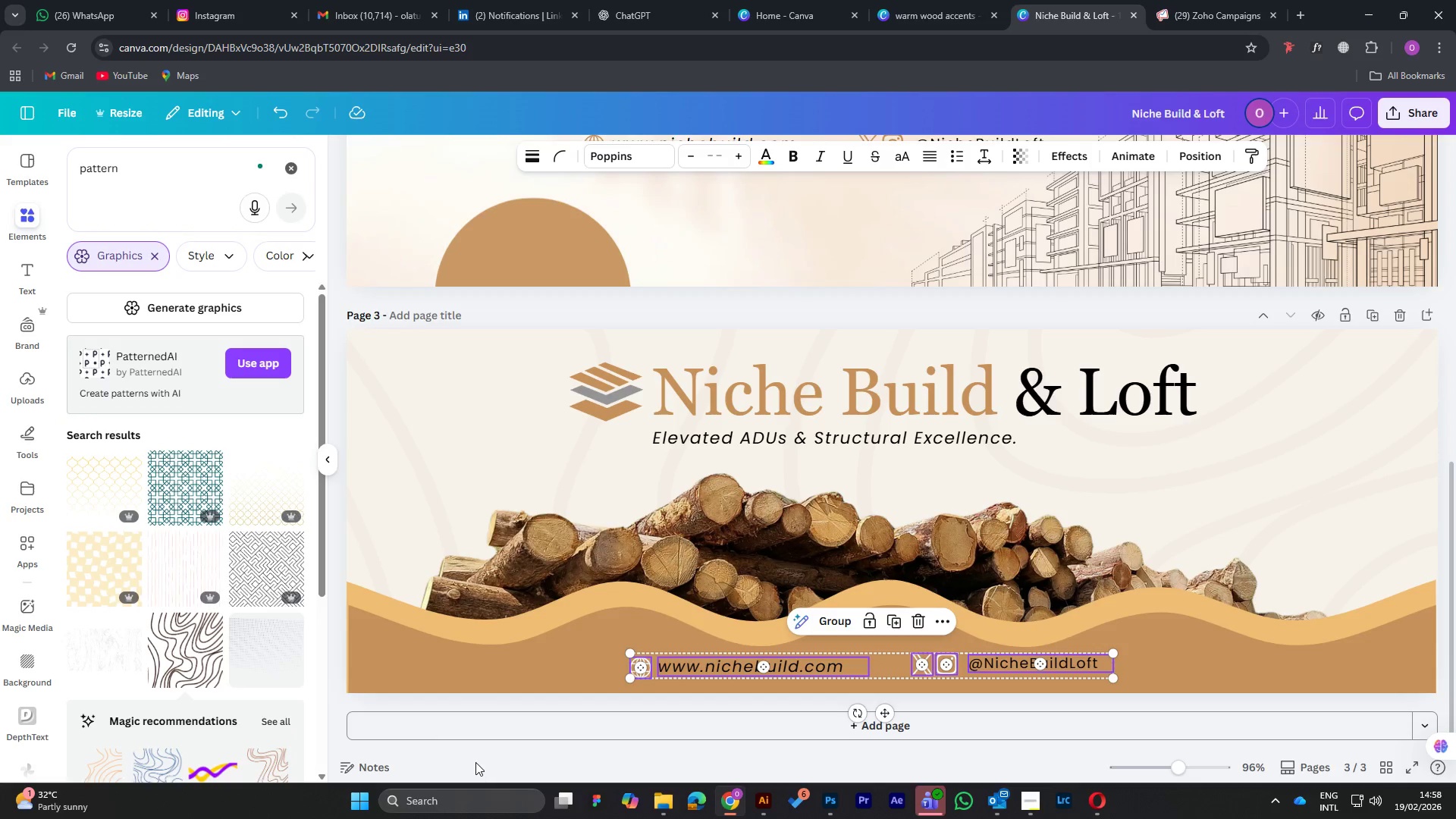 
left_click([482, 750])
 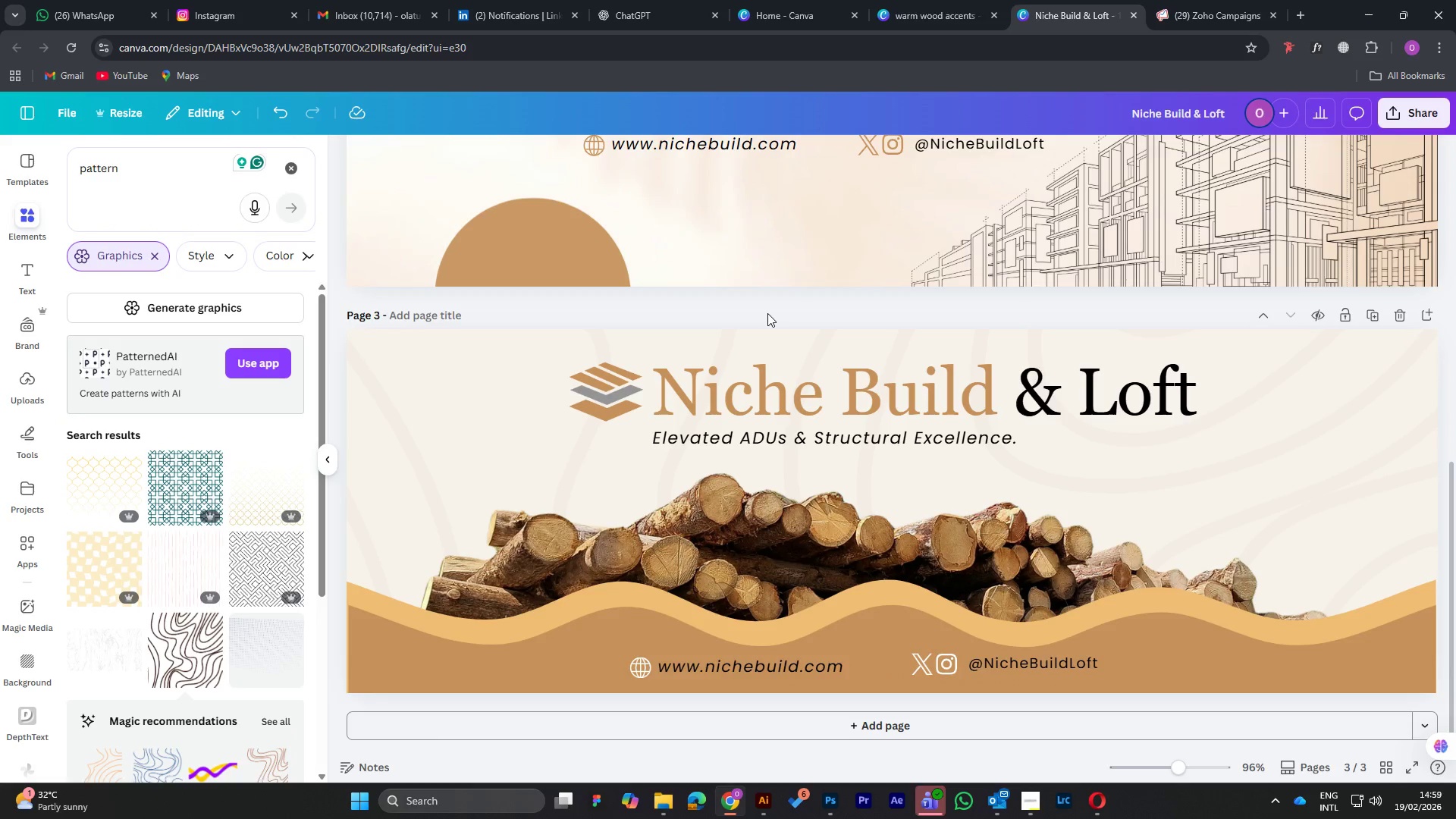 
wait(8.39)
 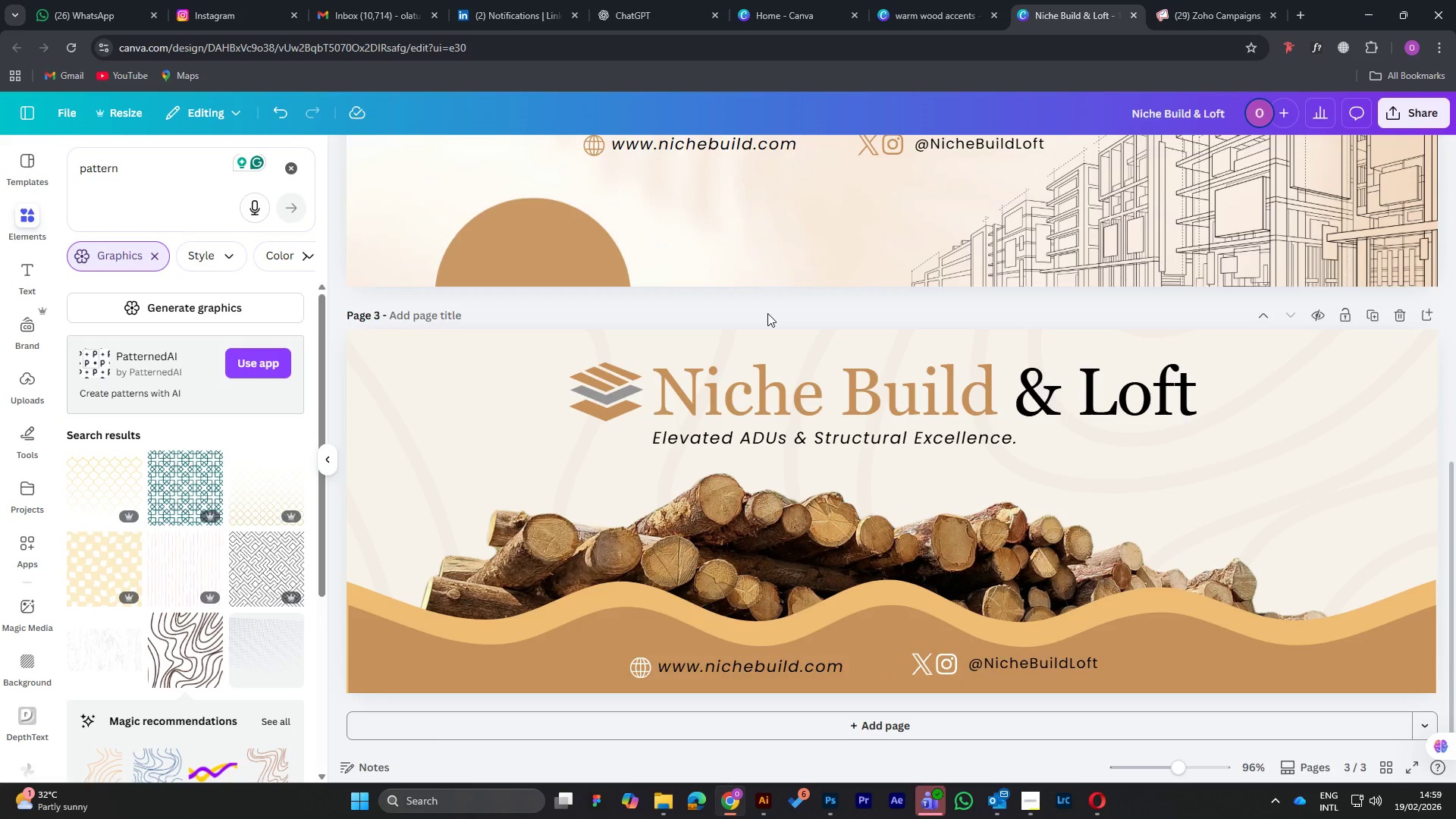 
left_click([1028, 803])